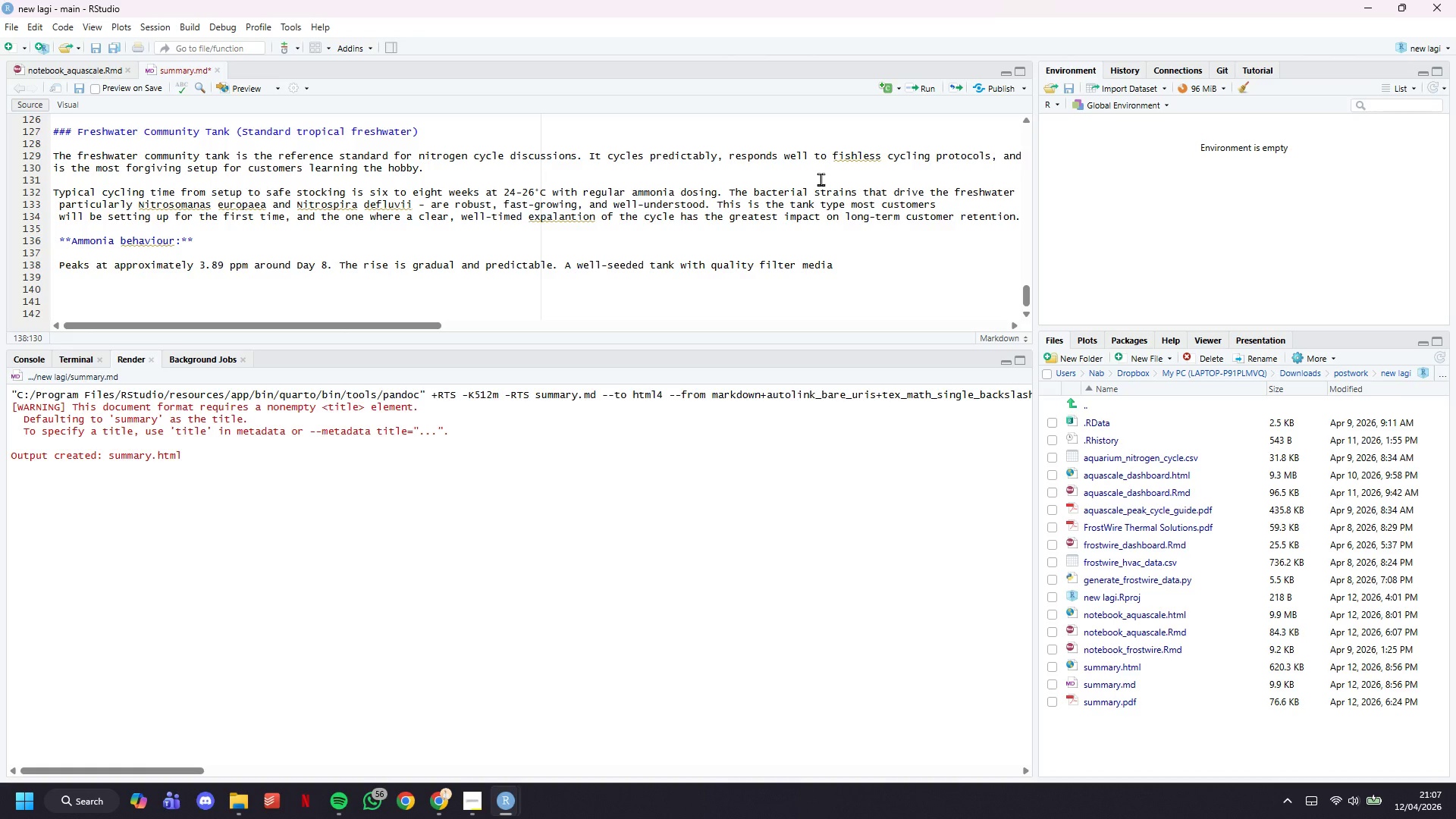 
type(may hs)
key(Backspace)
key(Backspace)
type(show a lower, faster peak. Fishless)
 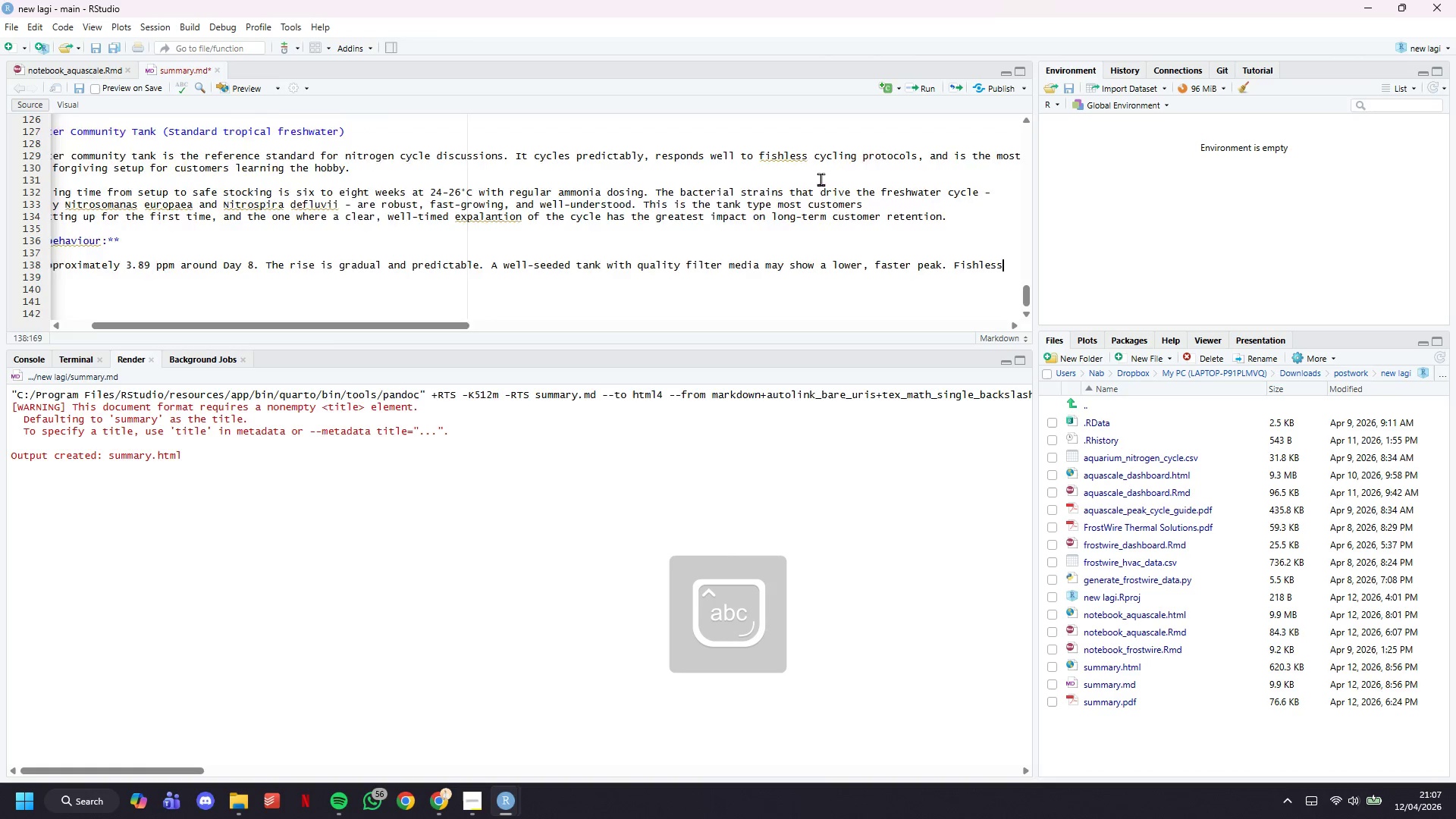 
key(Enter)
 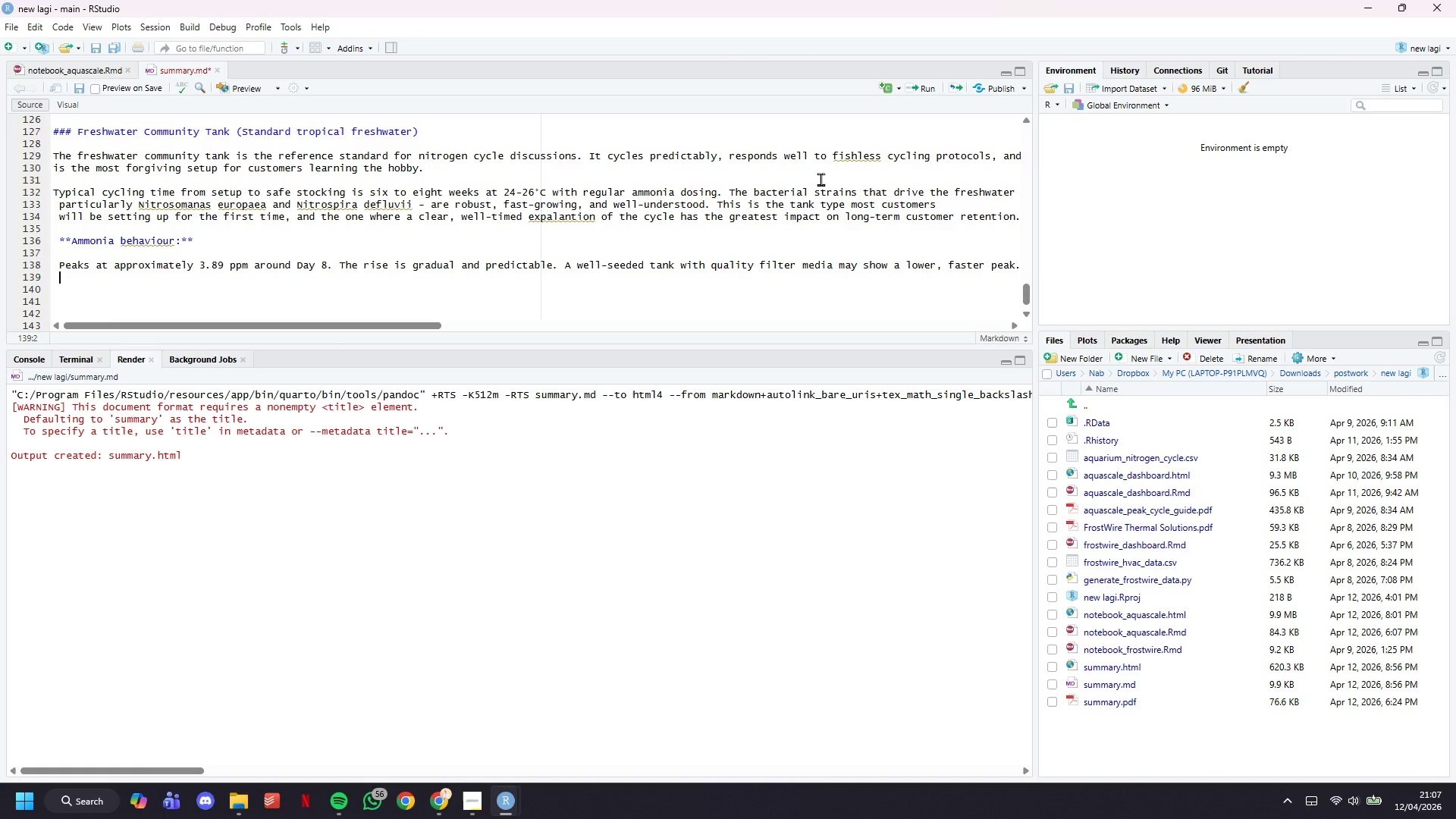 
wait(13.0)
 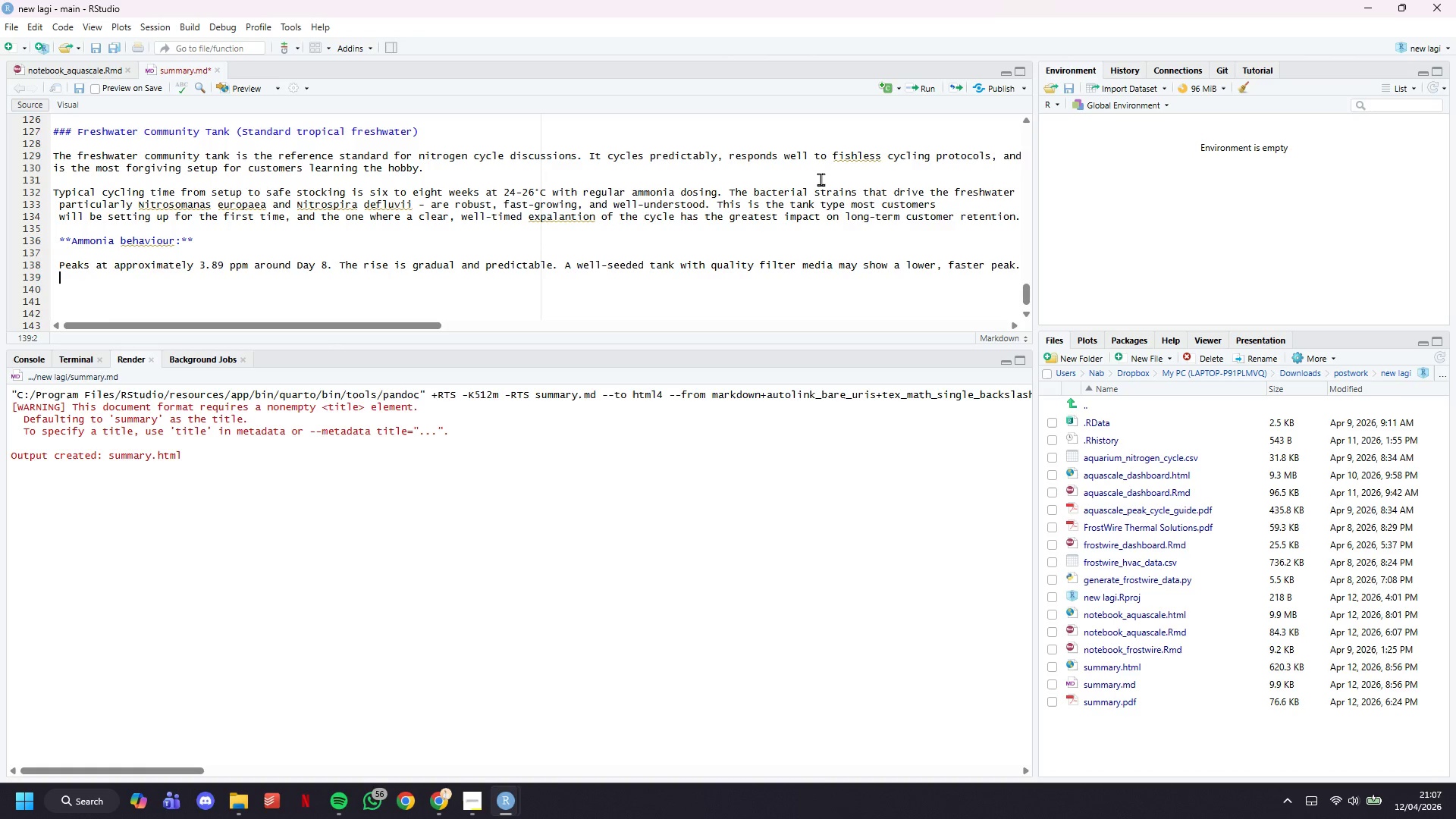 
type(cycling with ammonia solution is strongly )
 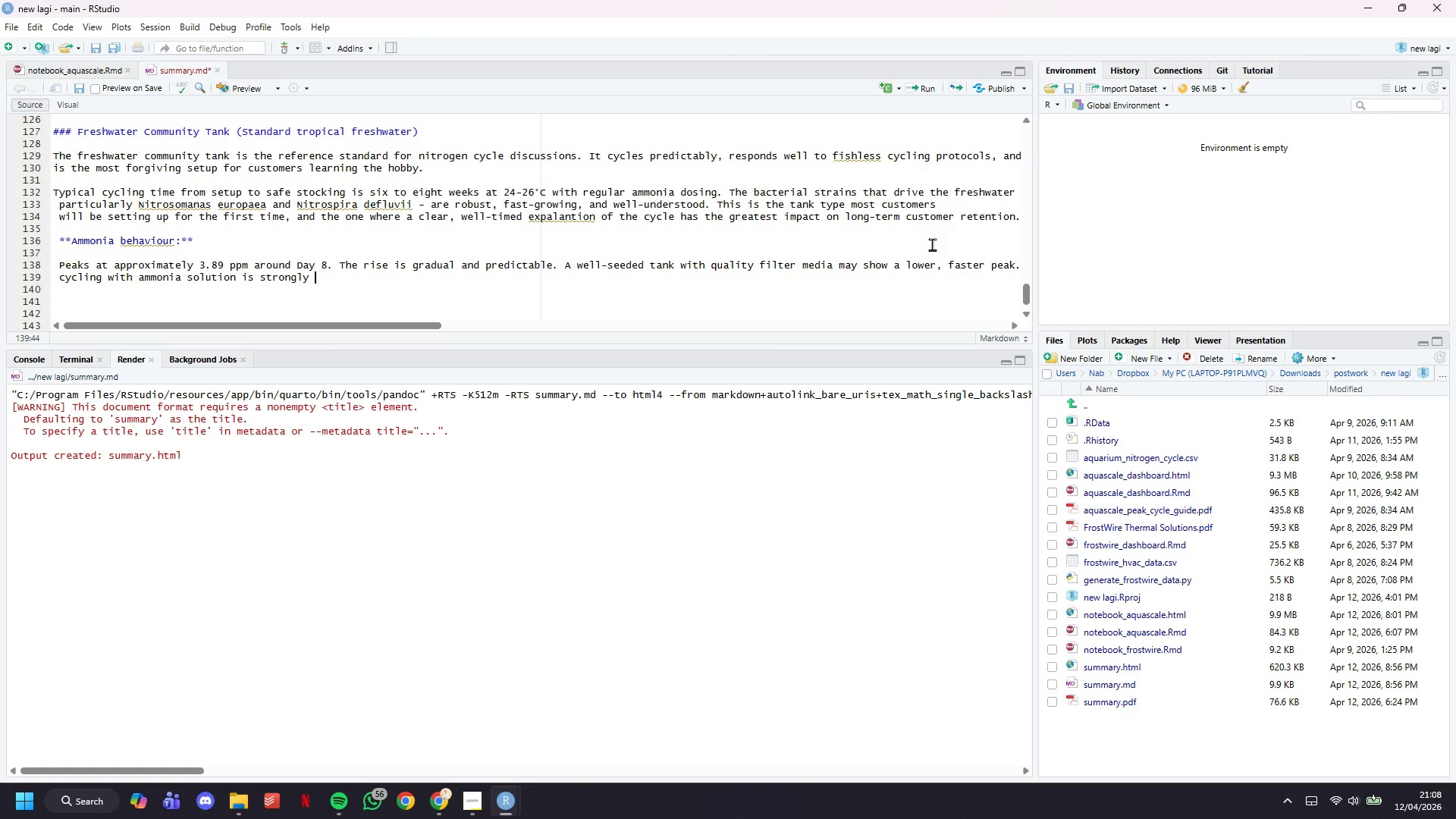 
type(reo)
key(Backspace)
type(commended over fish-in cycling for this tank tye.)
key(Backspace)
key(Backspace)
type(pe.)
 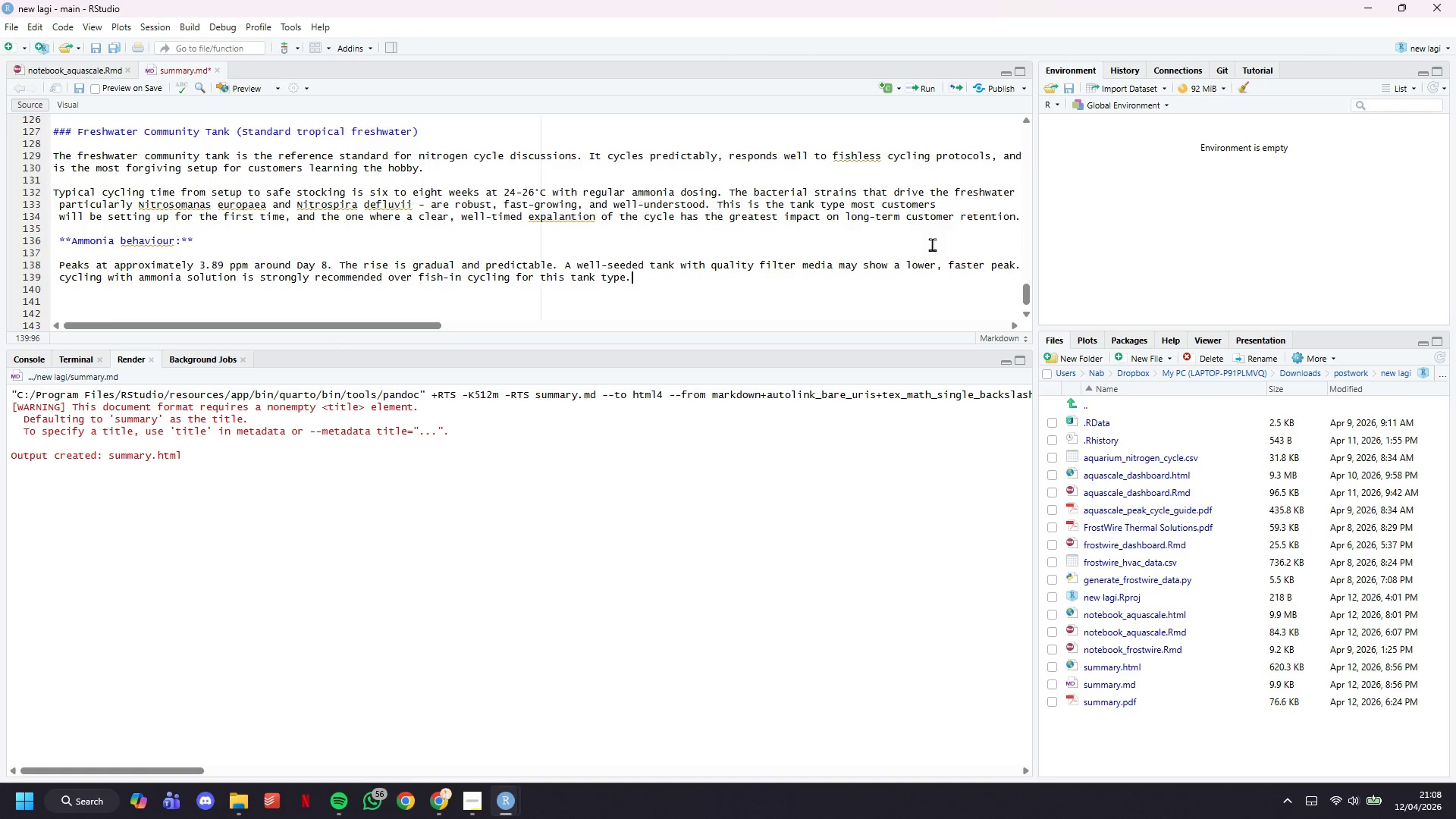 
key(Shift+Enter)
 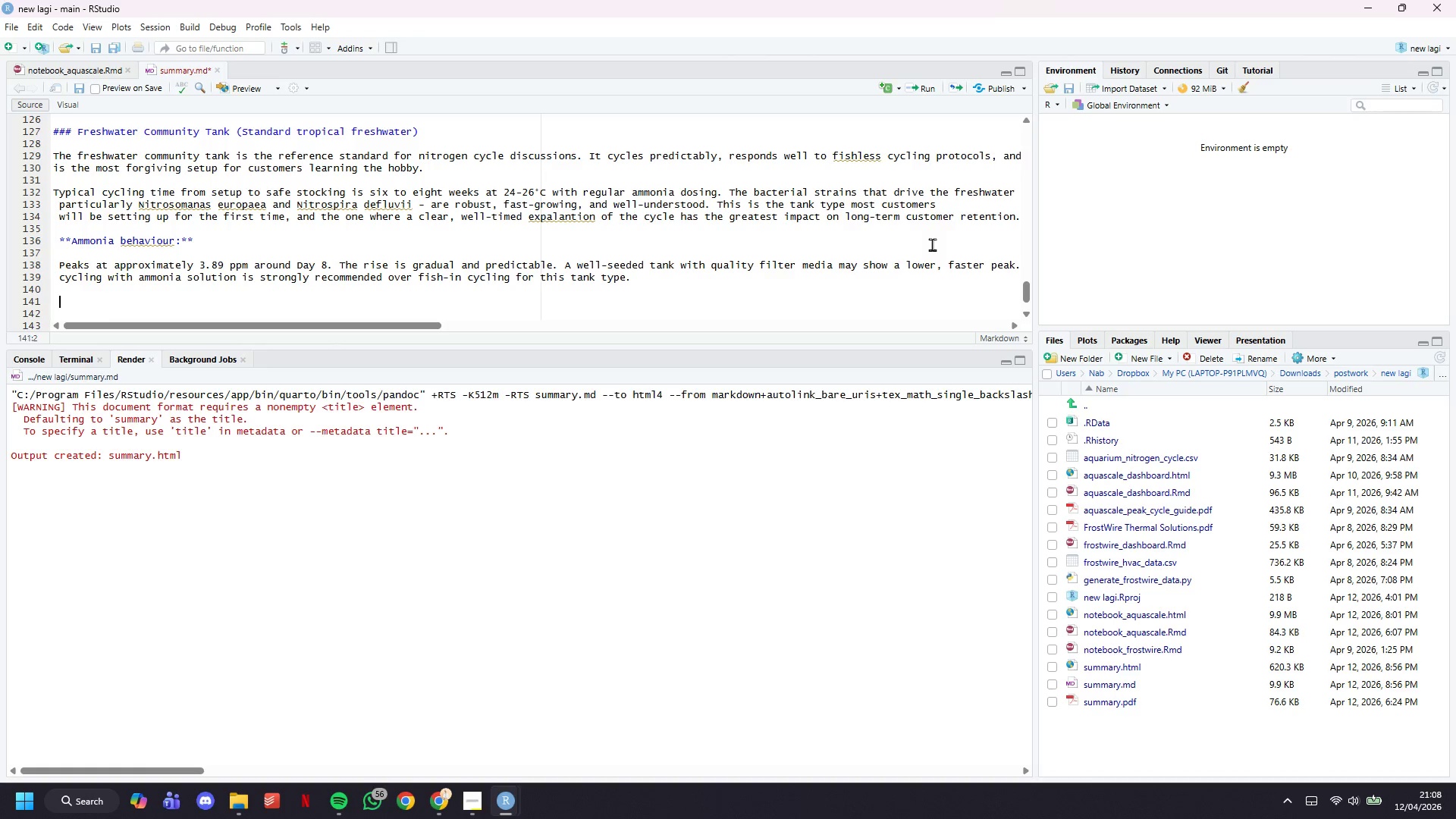 
key(Shift+Enter)
 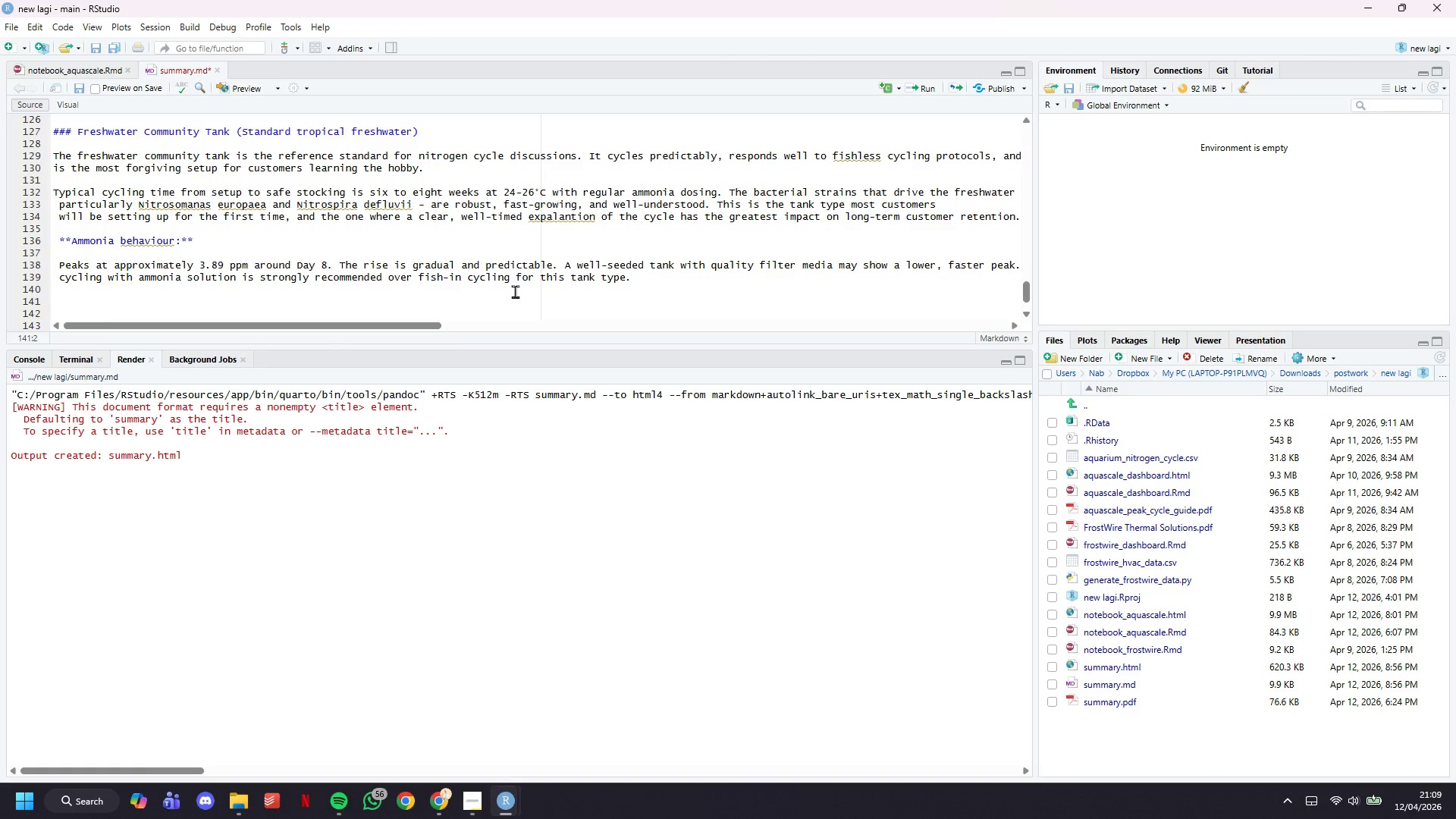 
wait(77.62)
 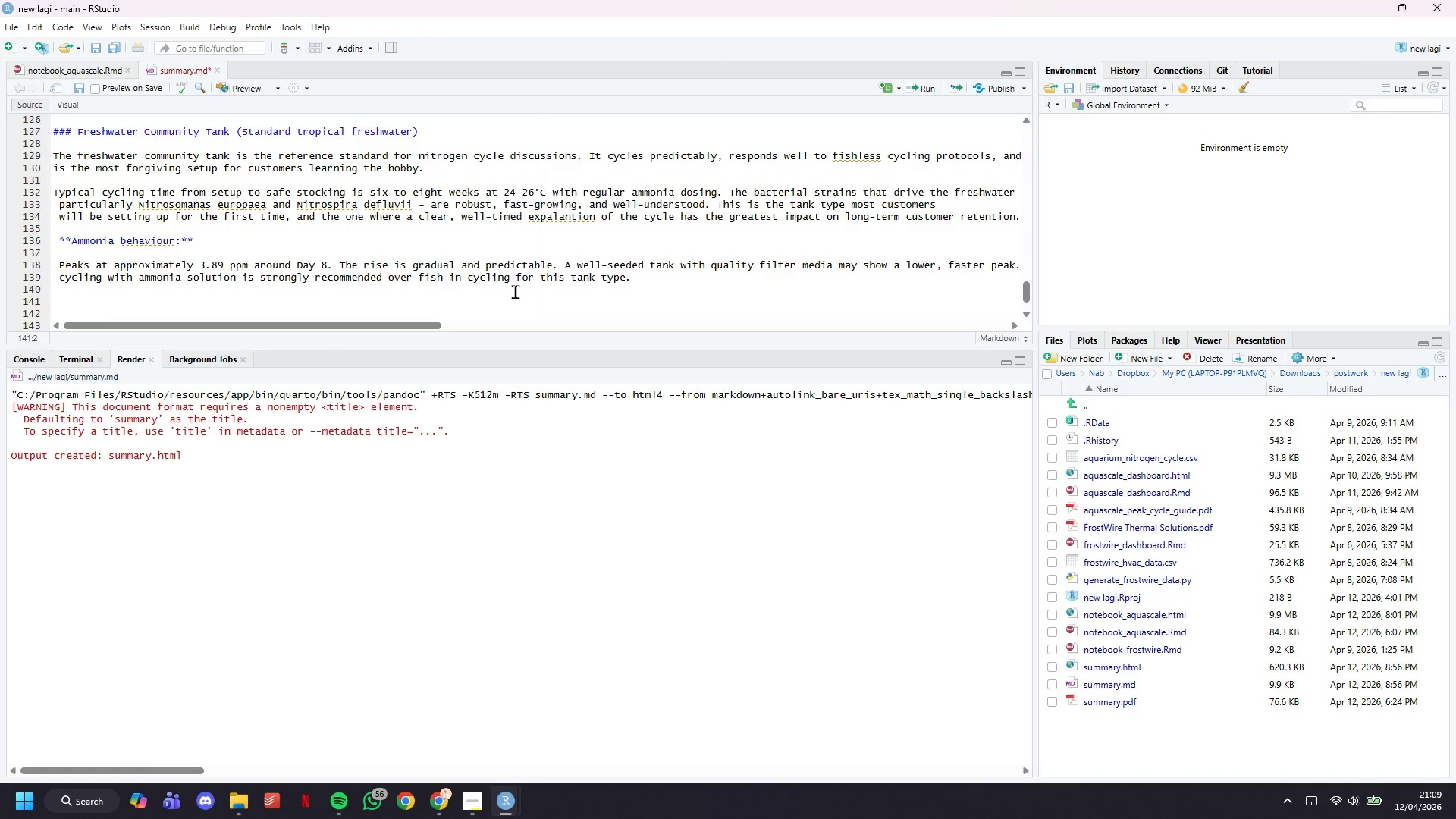 
double_click([748, 286])
 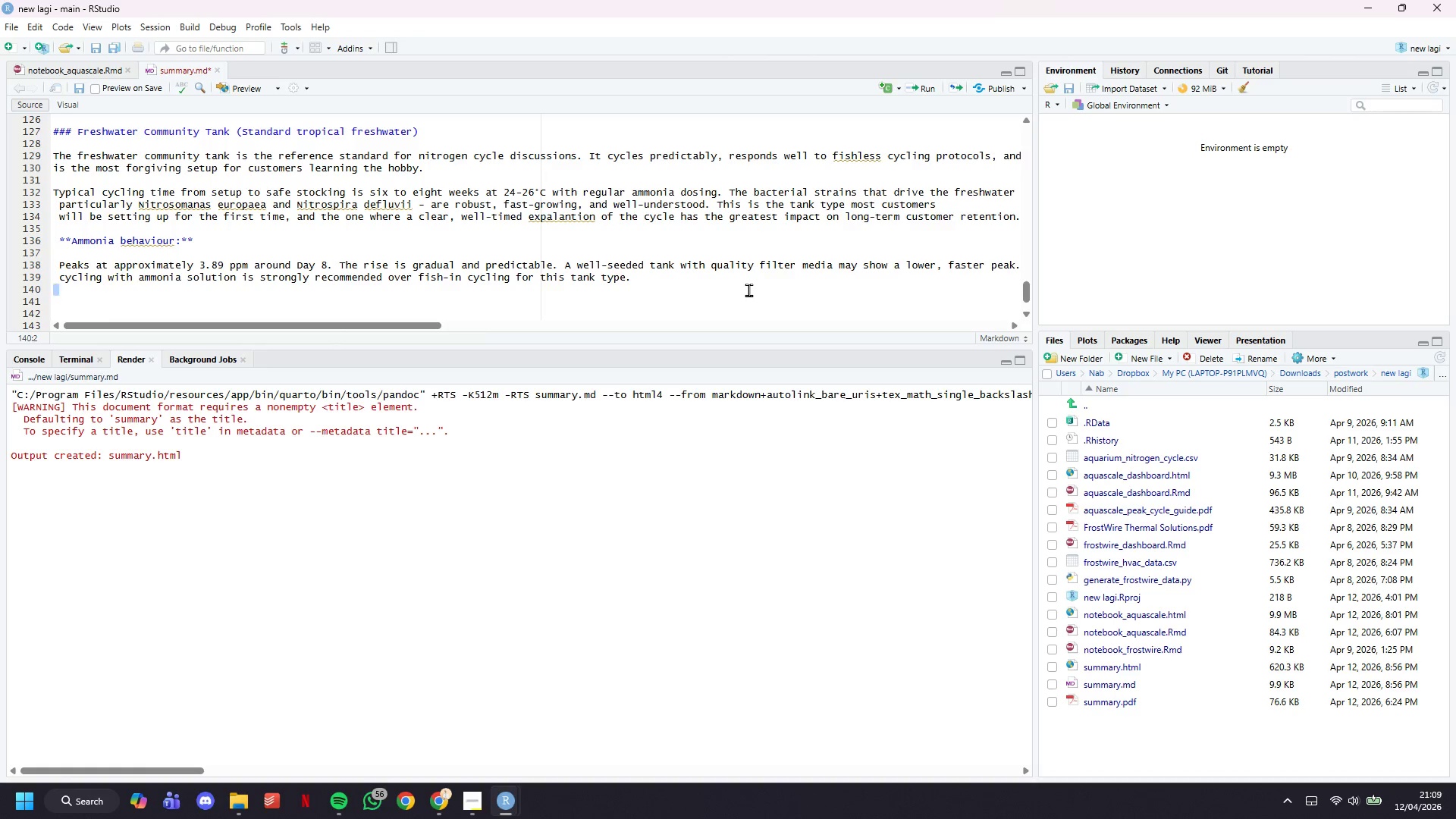 
left_click([748, 290])
 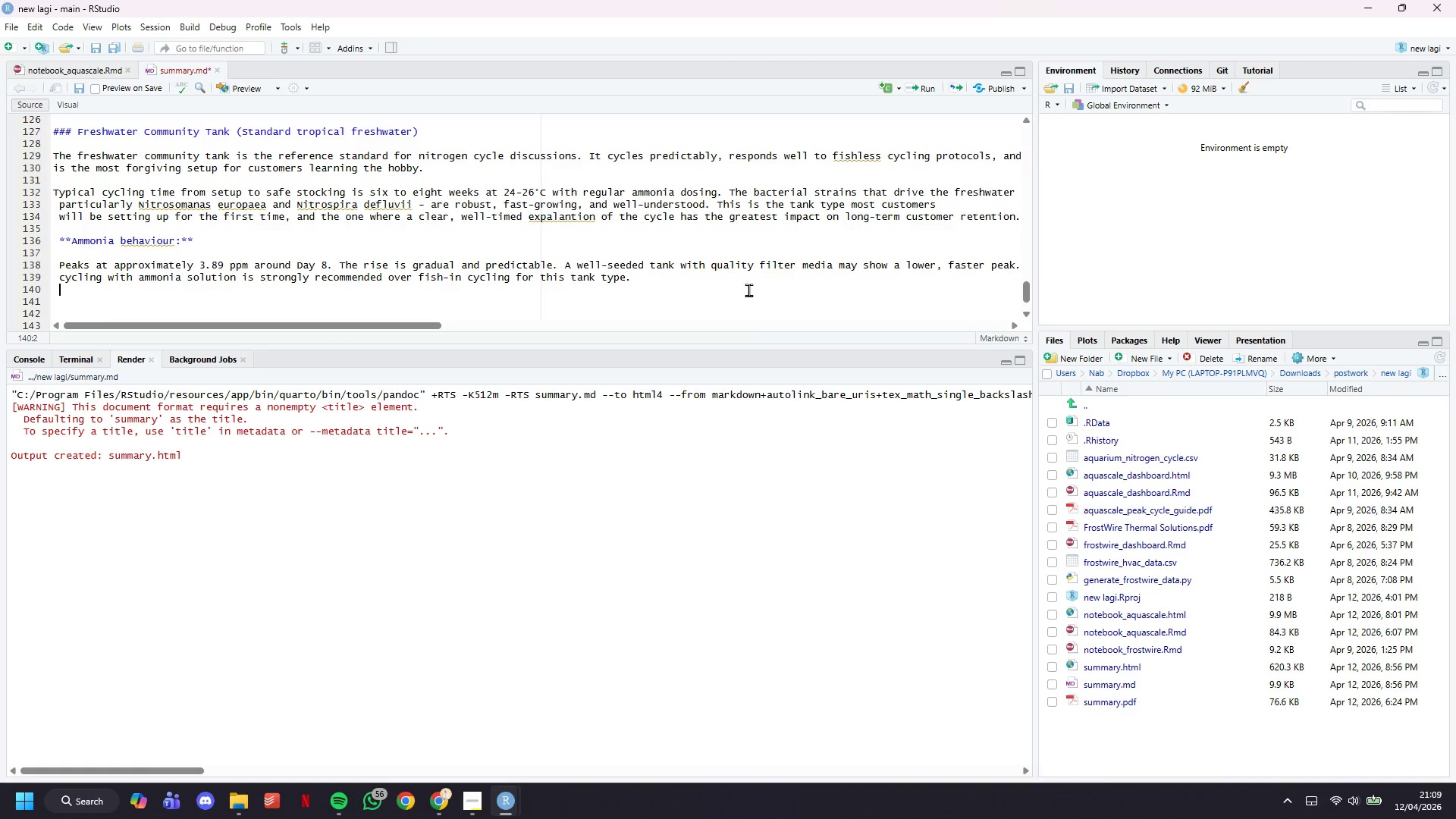 
key(Control+A)
 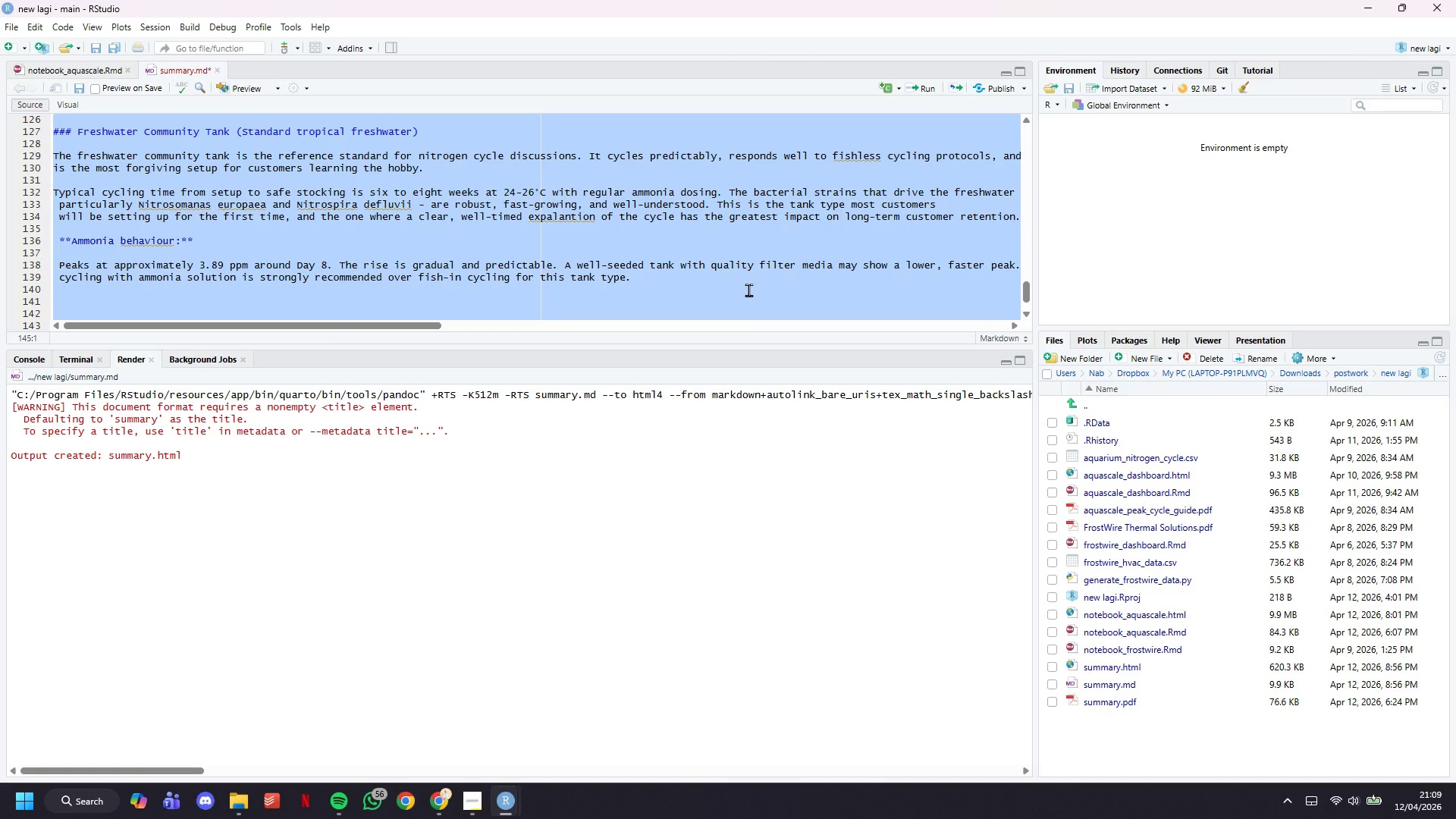 
wait(8.86)
 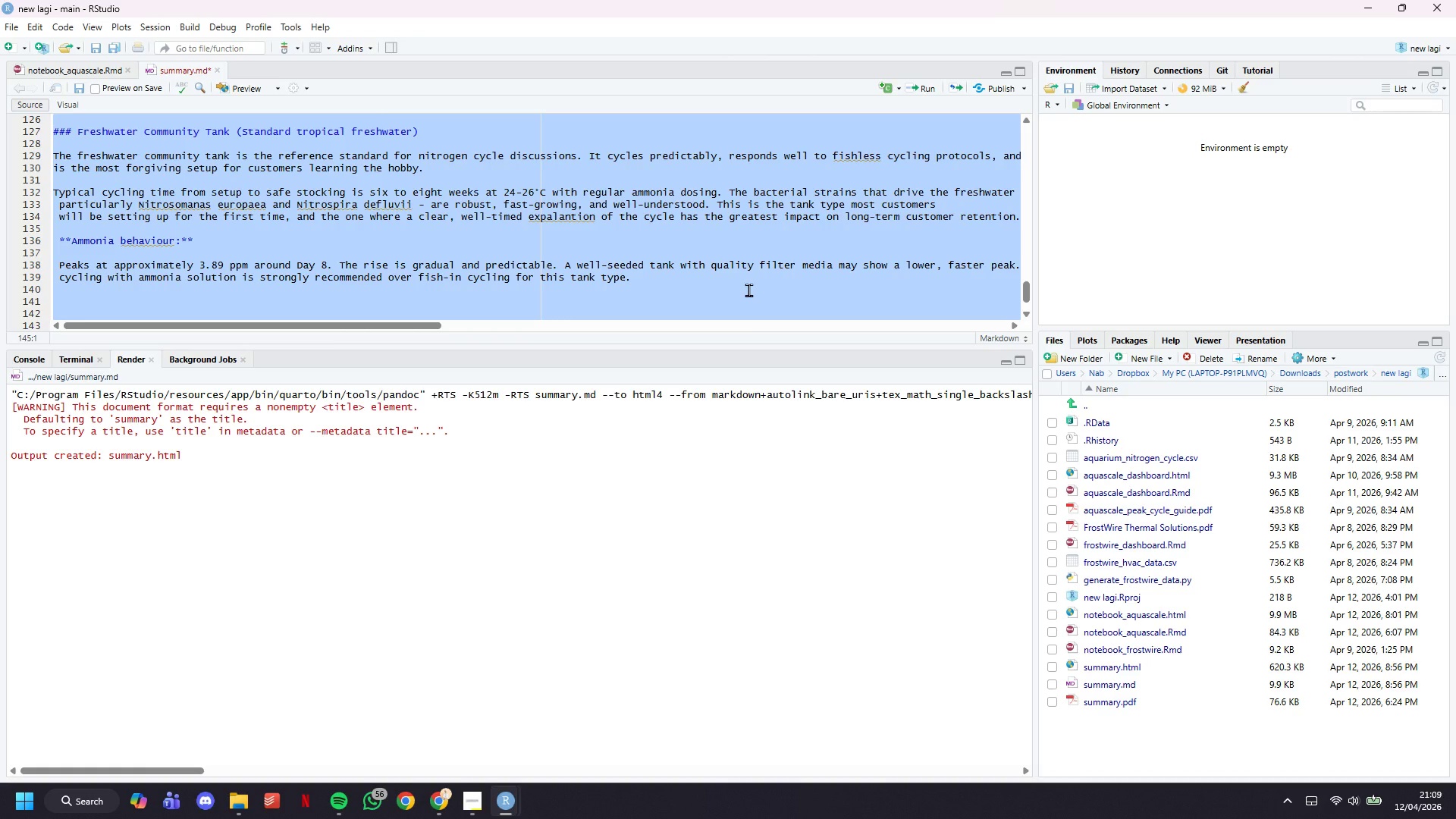 
left_click([748, 290])
 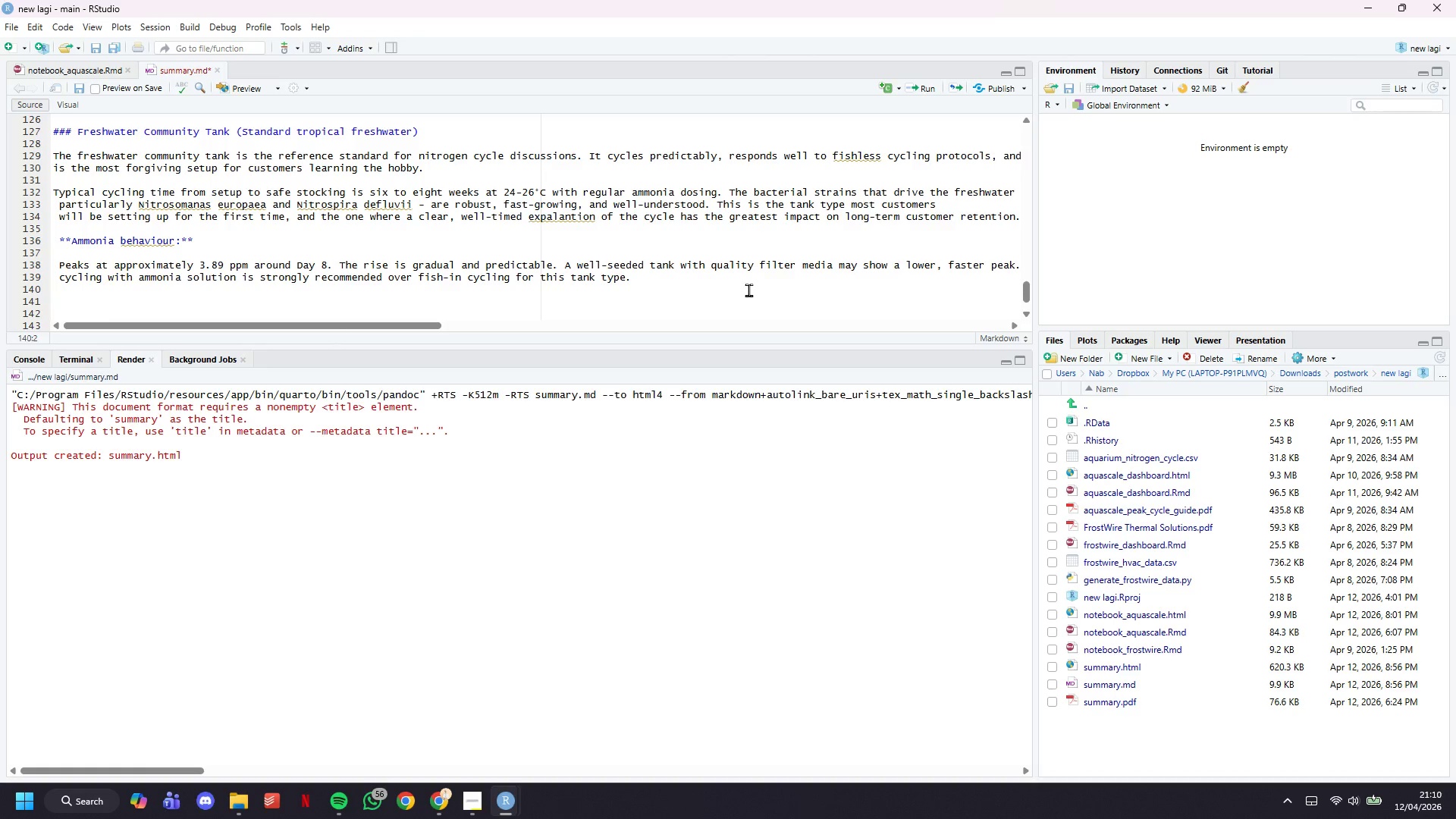 
wait(16.56)
 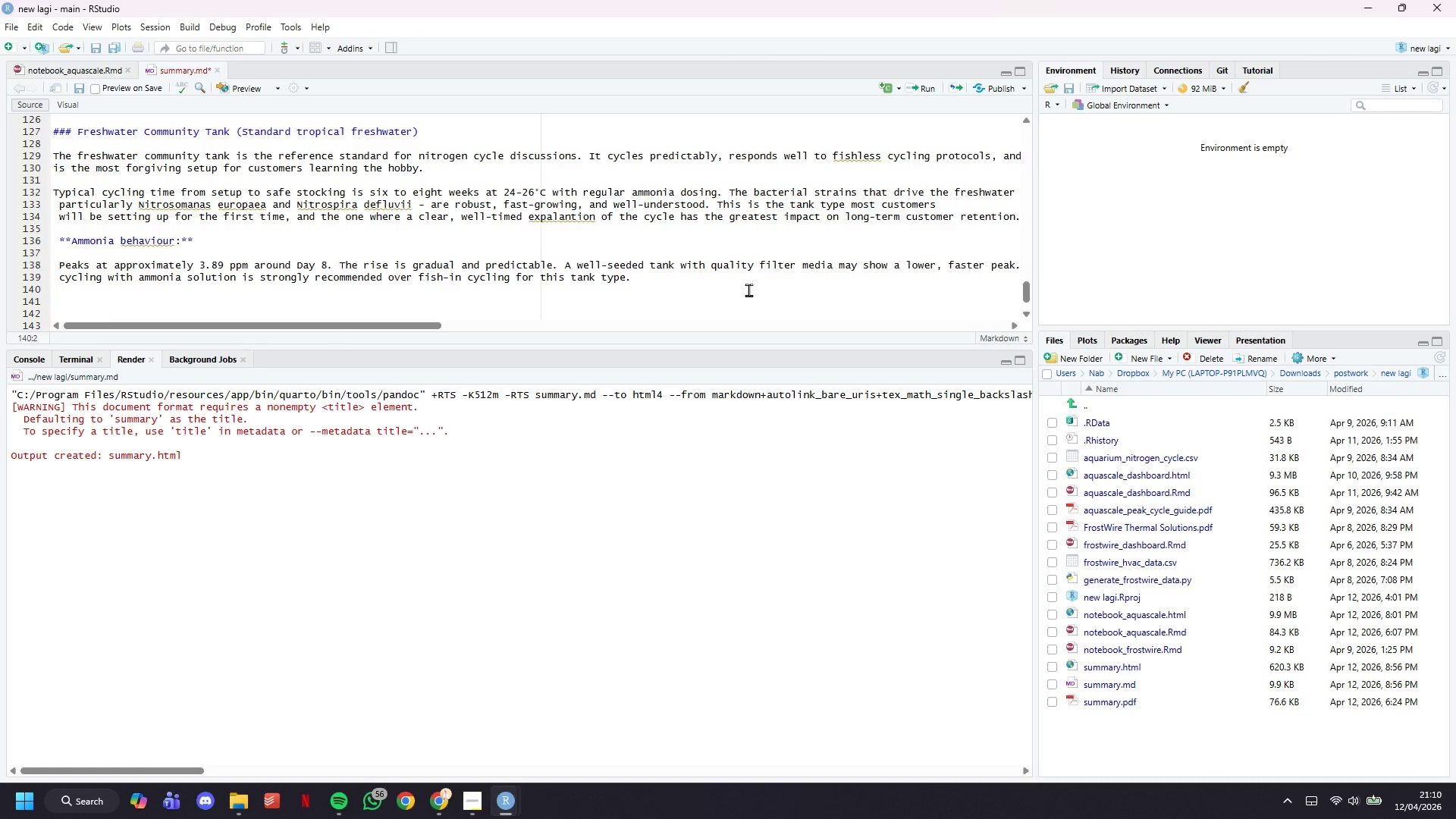 
scroll: coordinate [729, 230], scroll_direction: down, amount: 4.0
 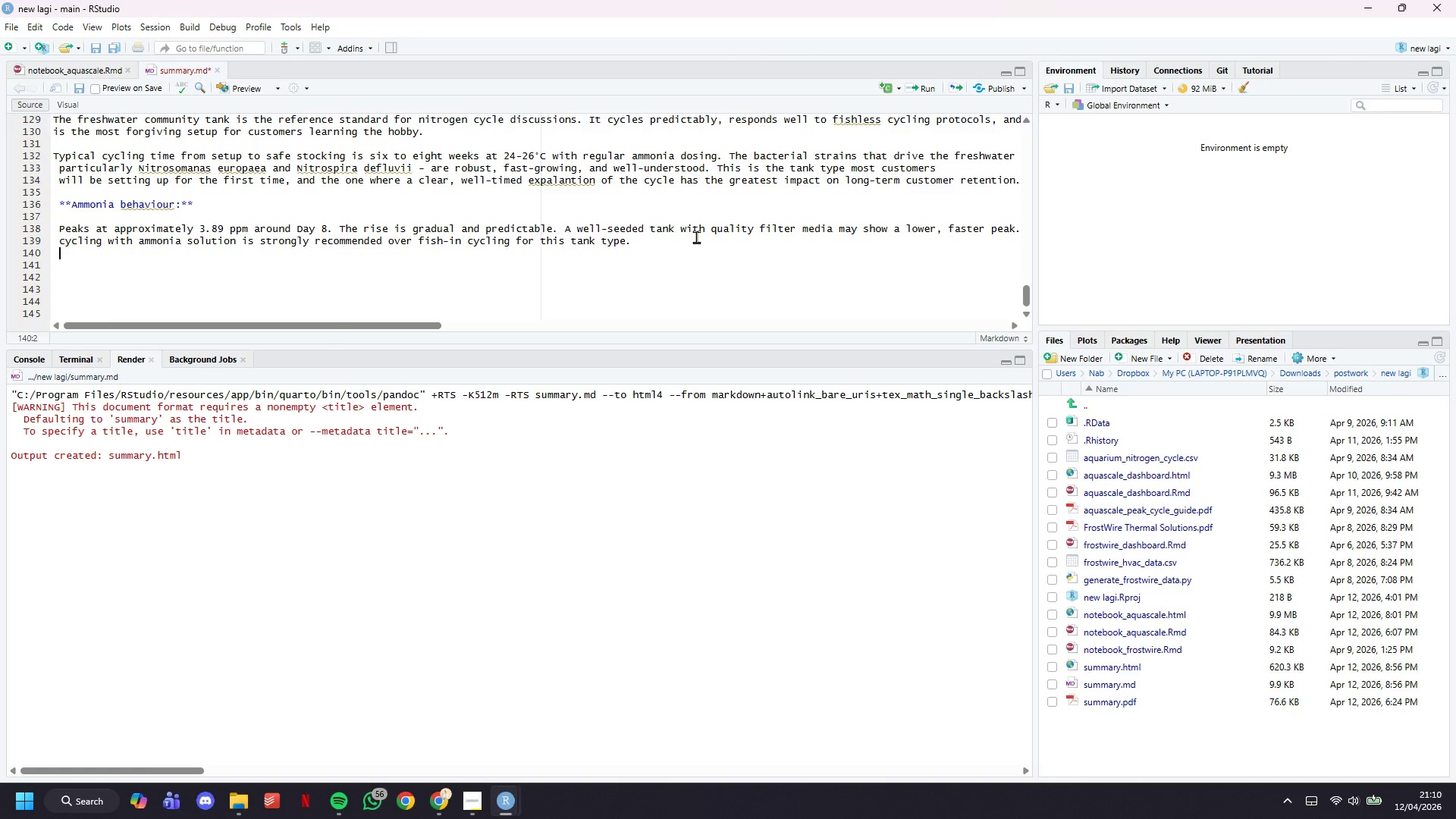 
key(Shift+Enter)
 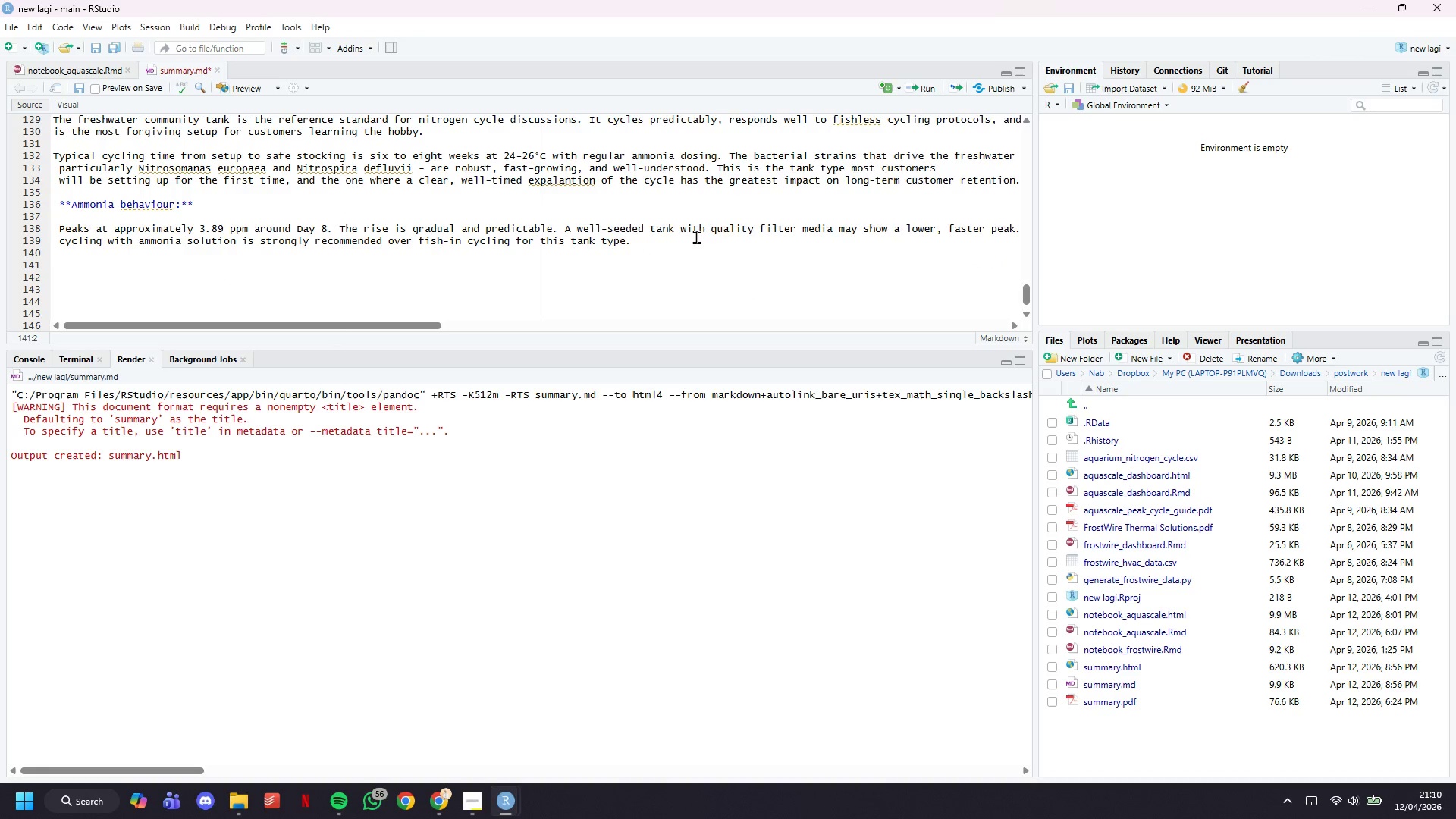 
scroll: coordinate [696, 237], scroll_direction: down, amount: 2.0
 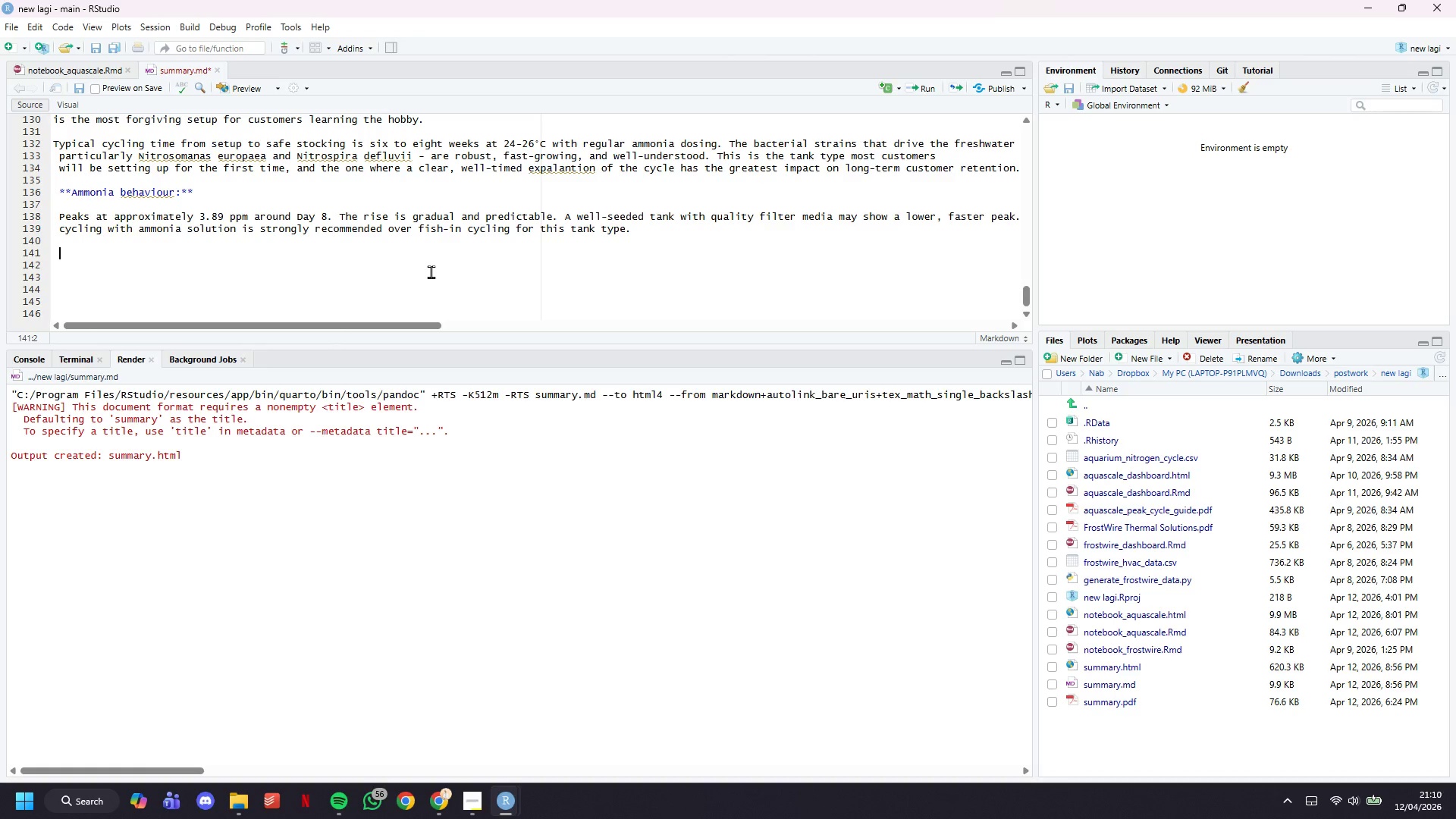 
wait(19.29)
 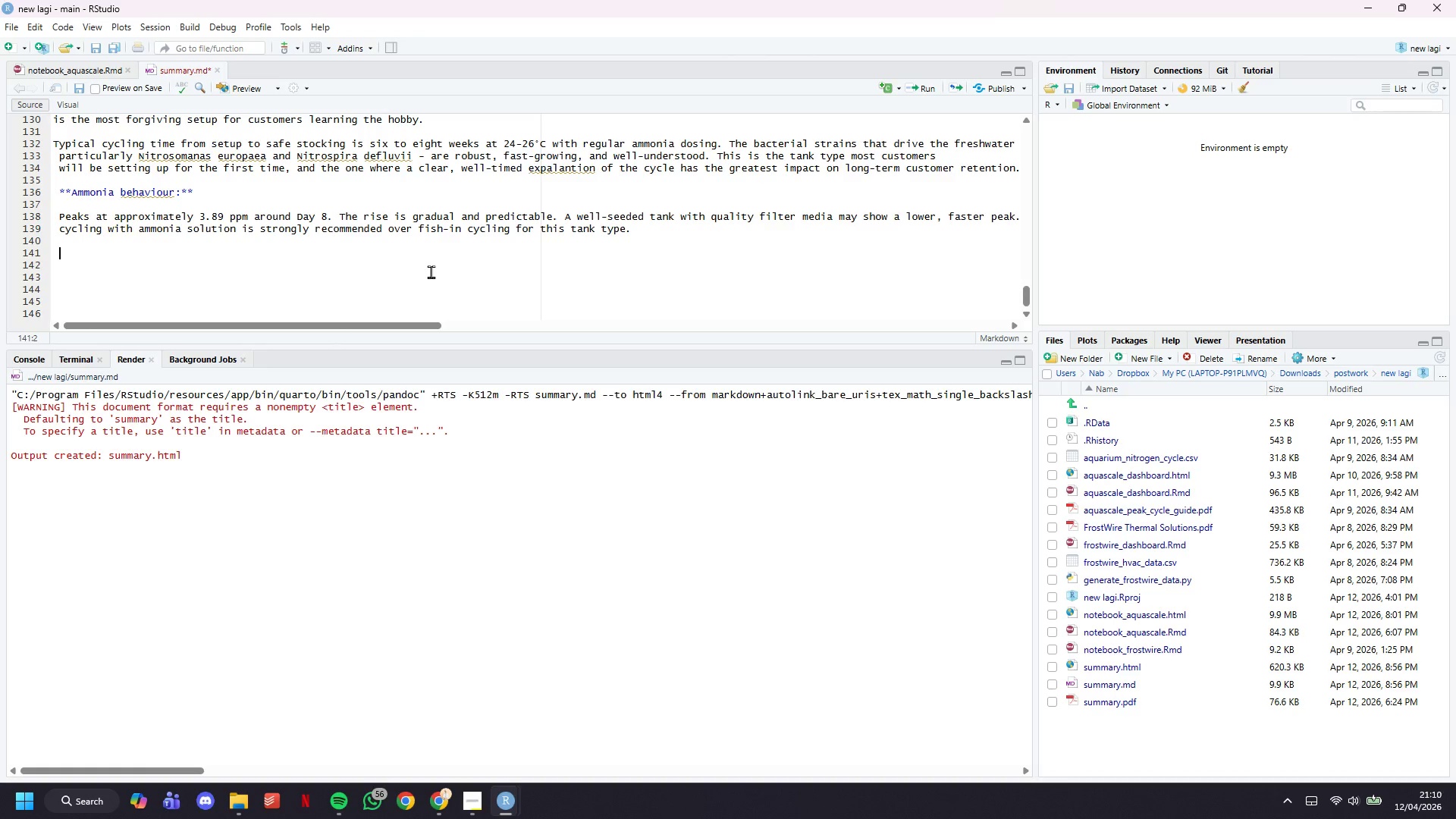 
hold_key(key=ShiftLeft, duration=0.59)
 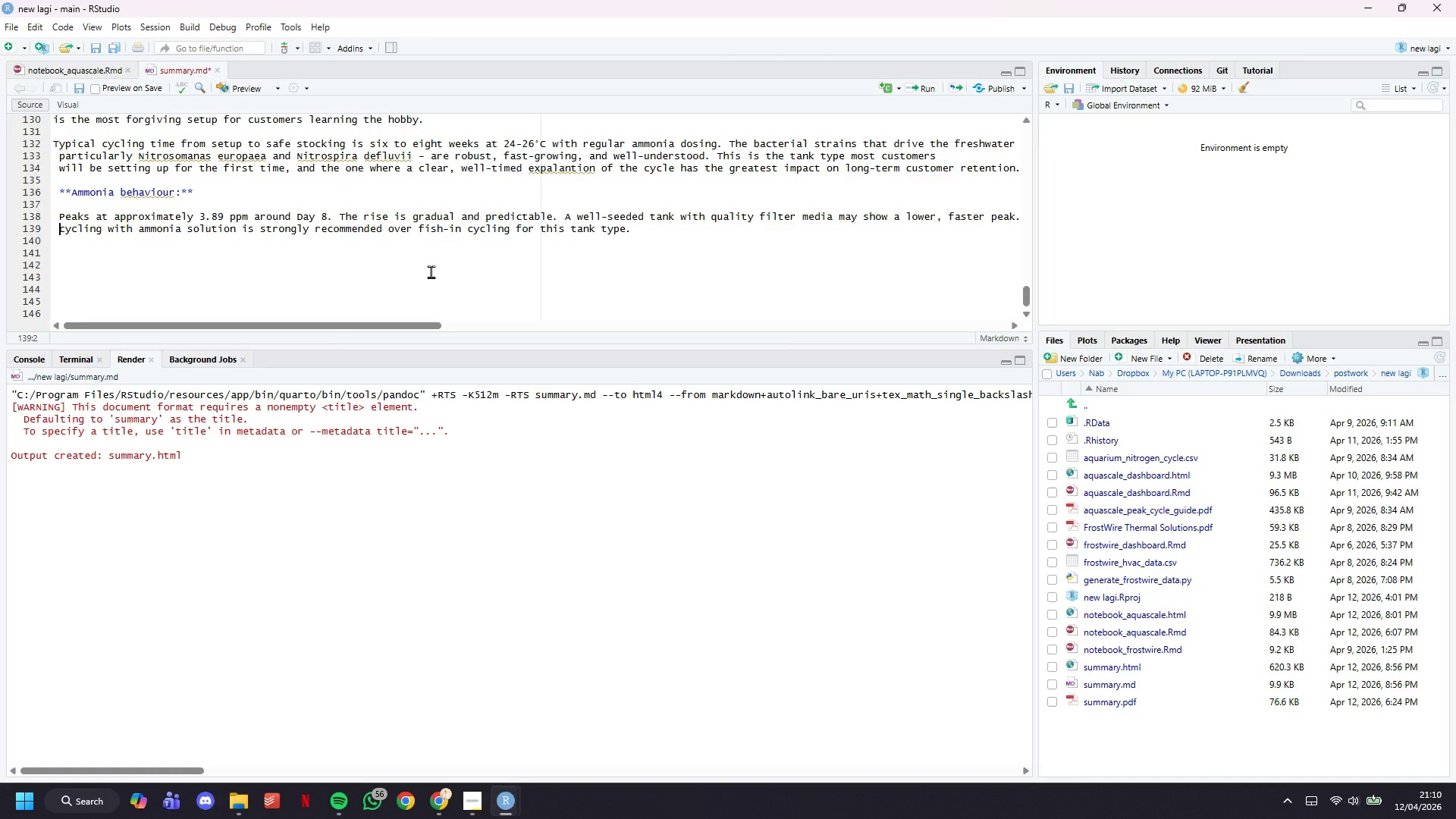 
hold_key(key=ShiftLeft, duration=5.0)
 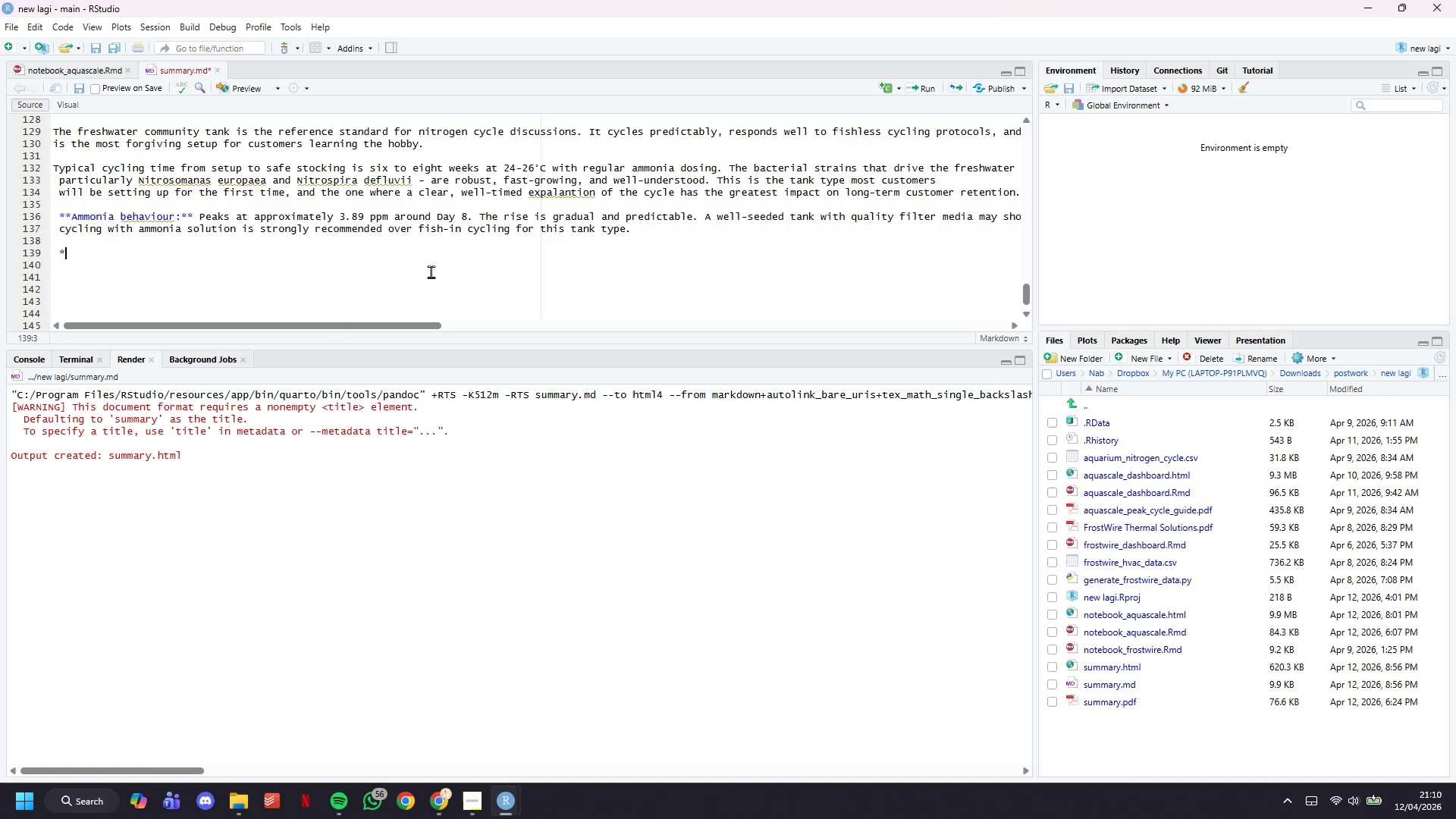 
key(ArrowUp)
 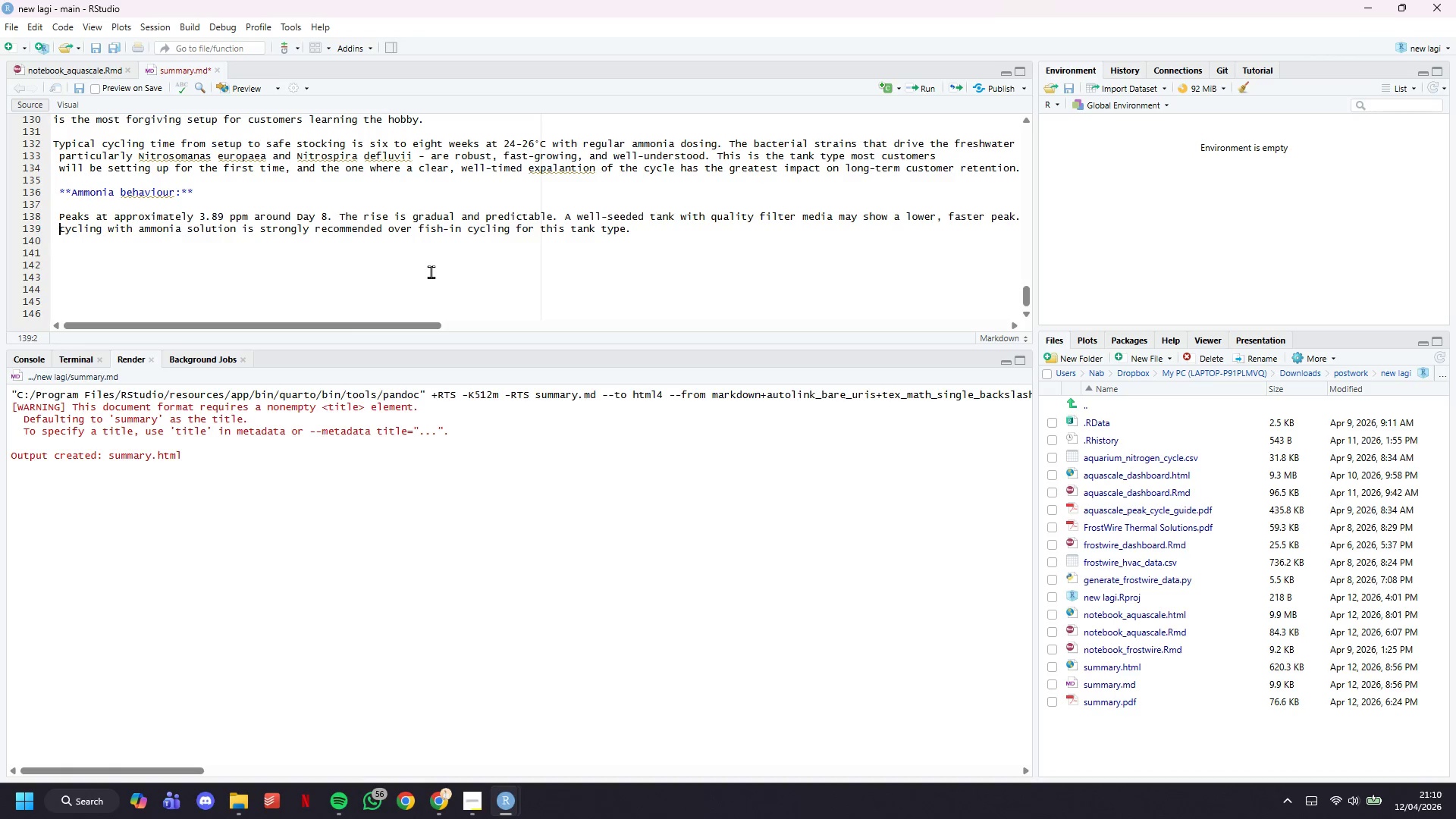 
key(ArrowUp)
 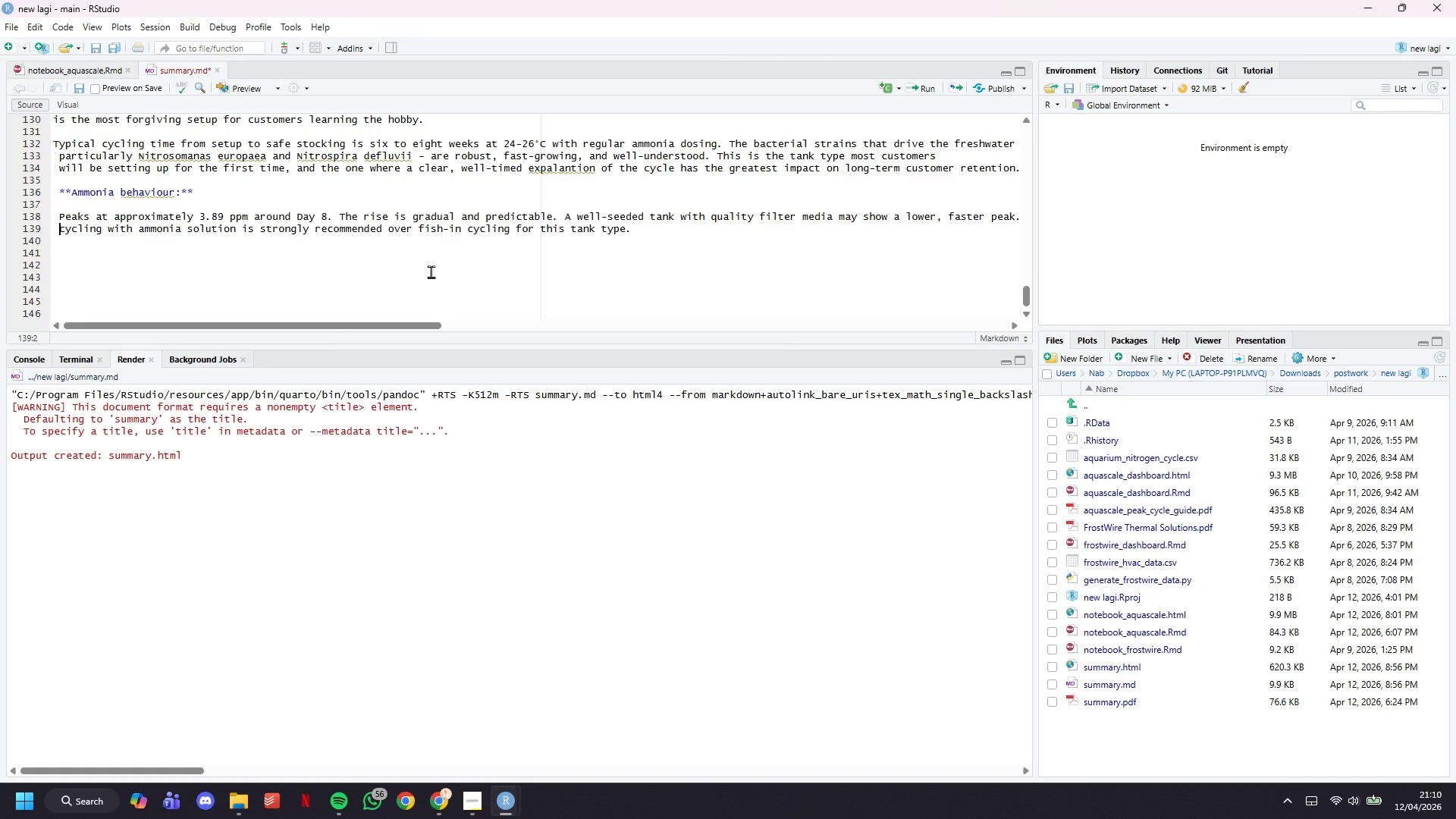 
key(ArrowUp)
 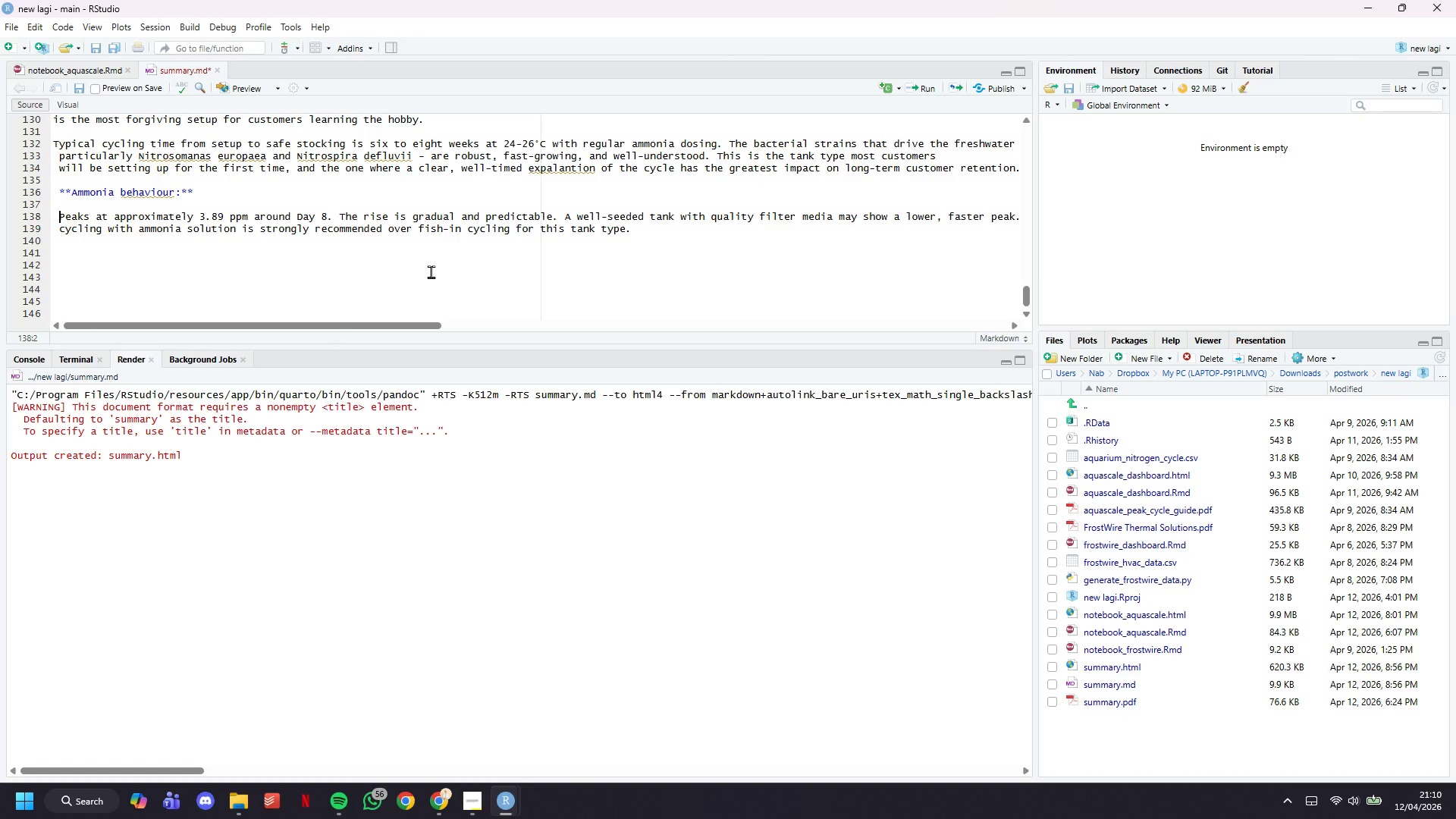 
key(ArrowUp)
 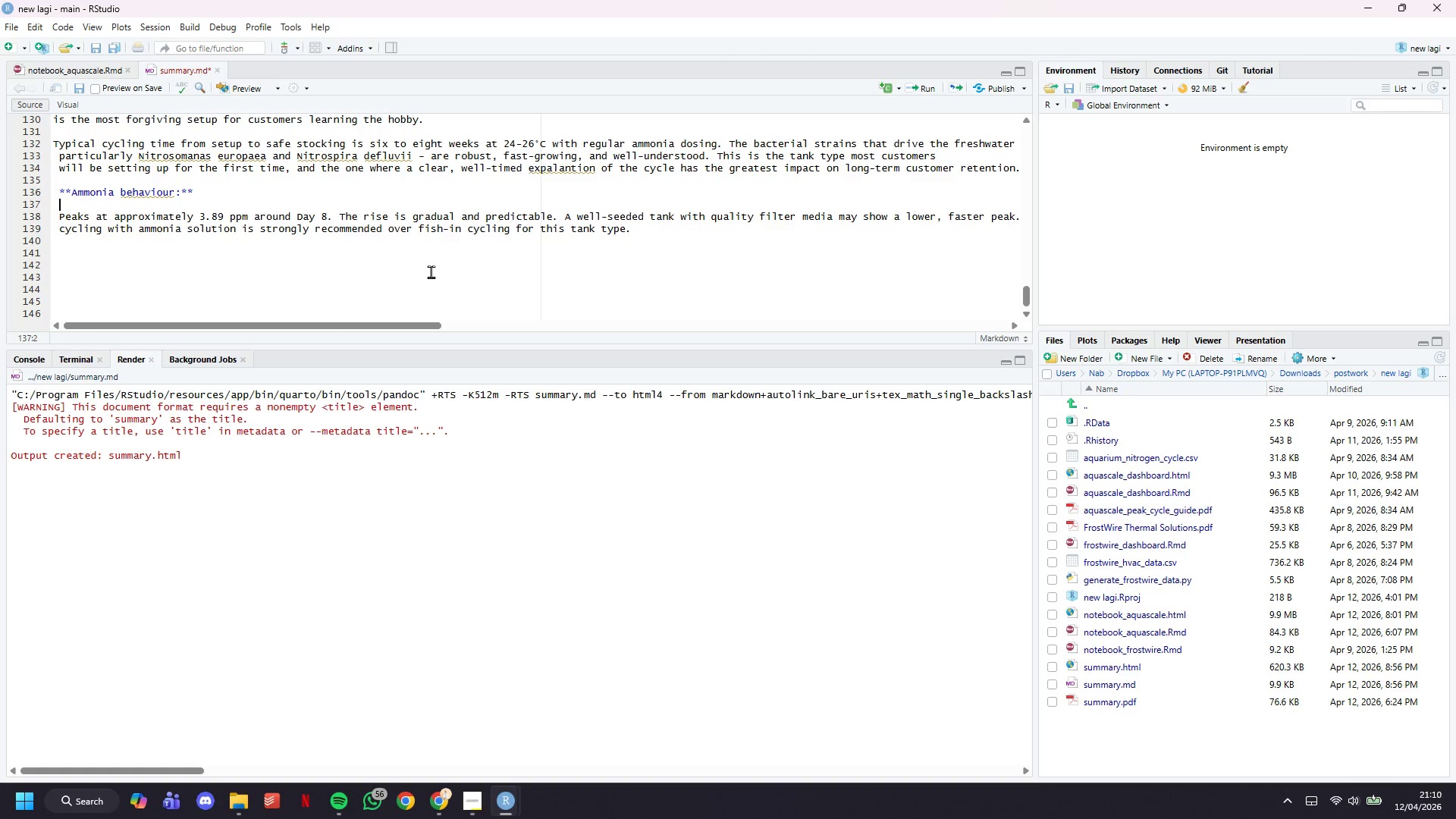 
key(Backspace)
 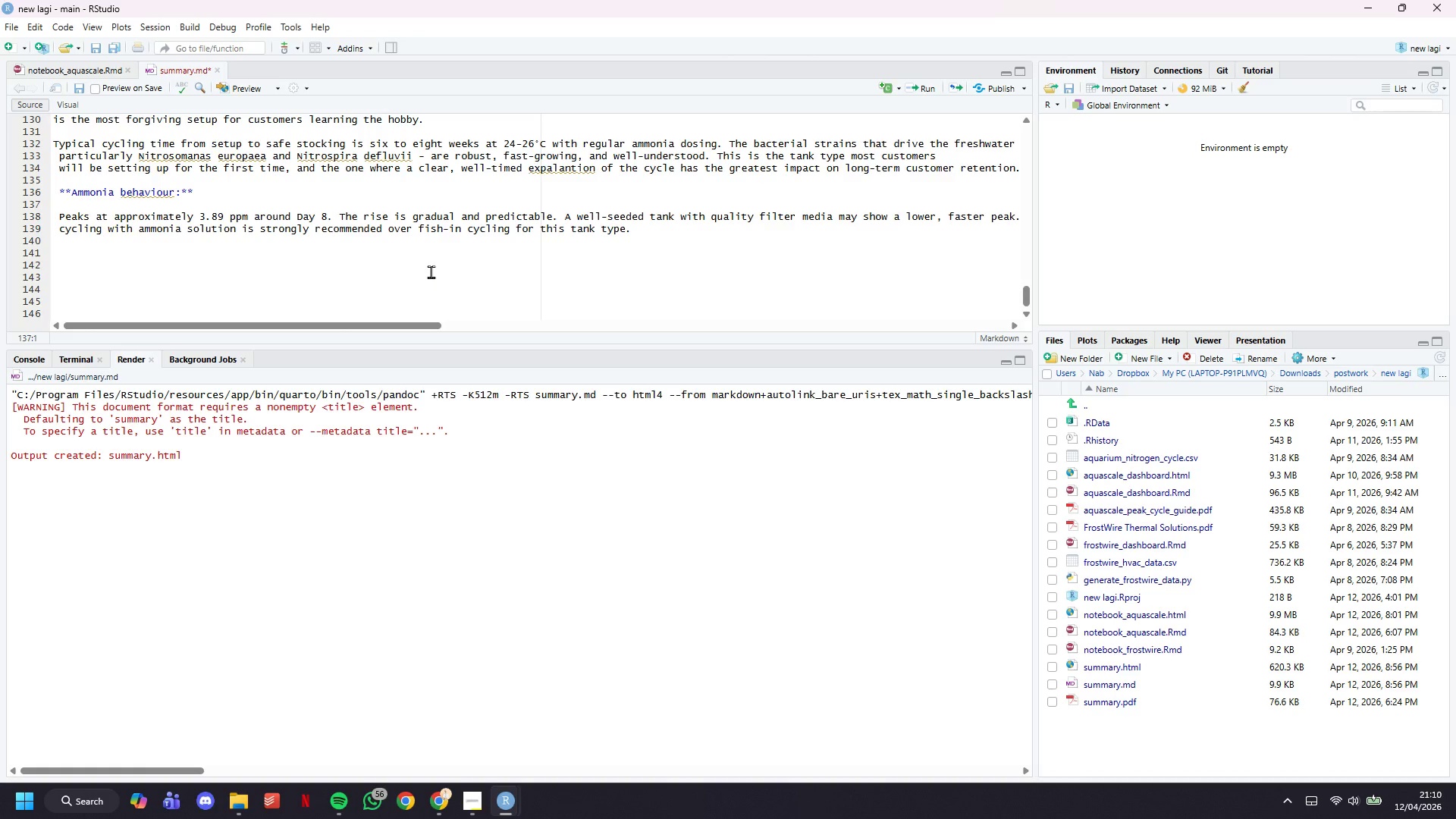 
key(Backspace)
 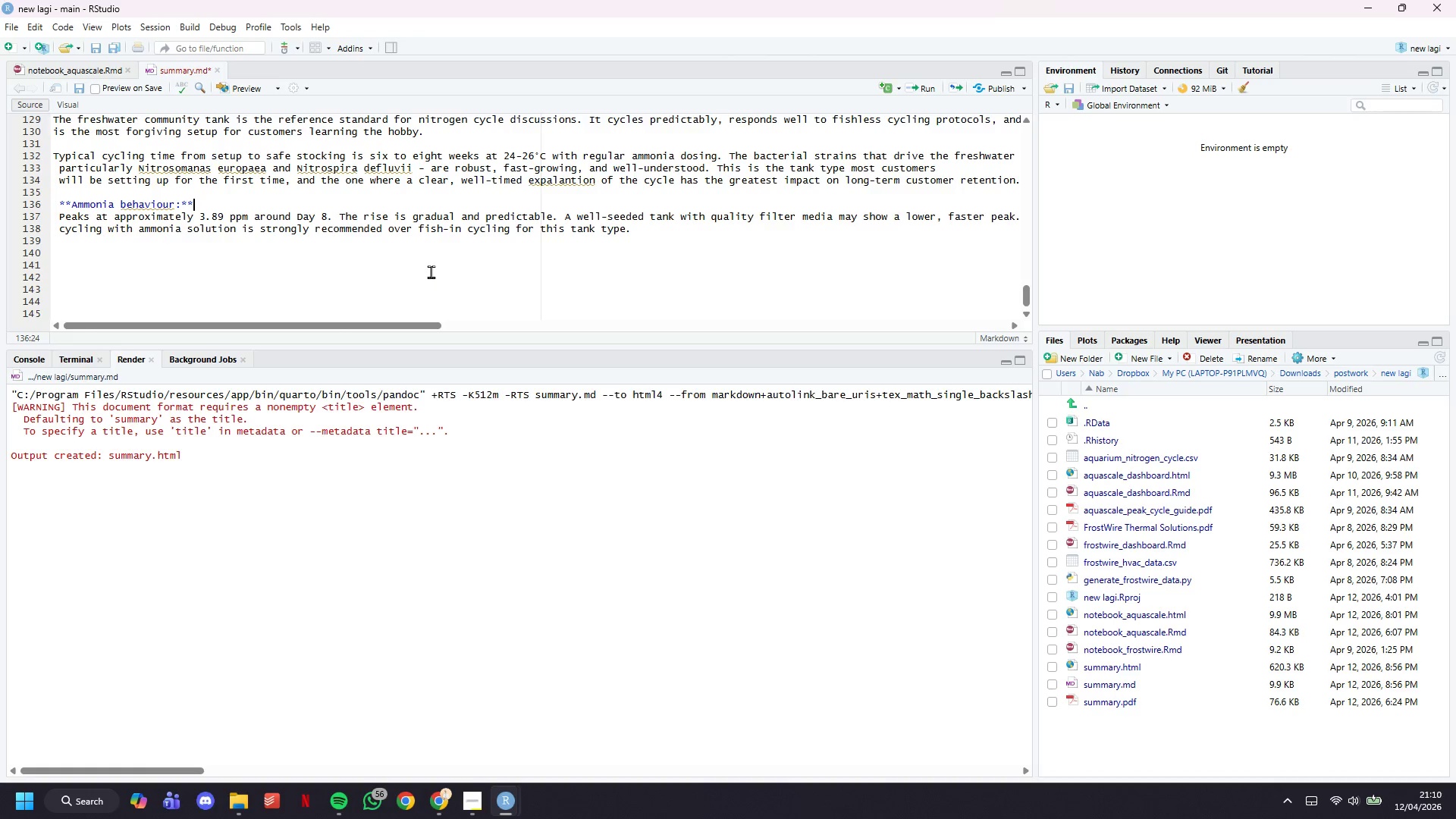 
key(ArrowRight)
 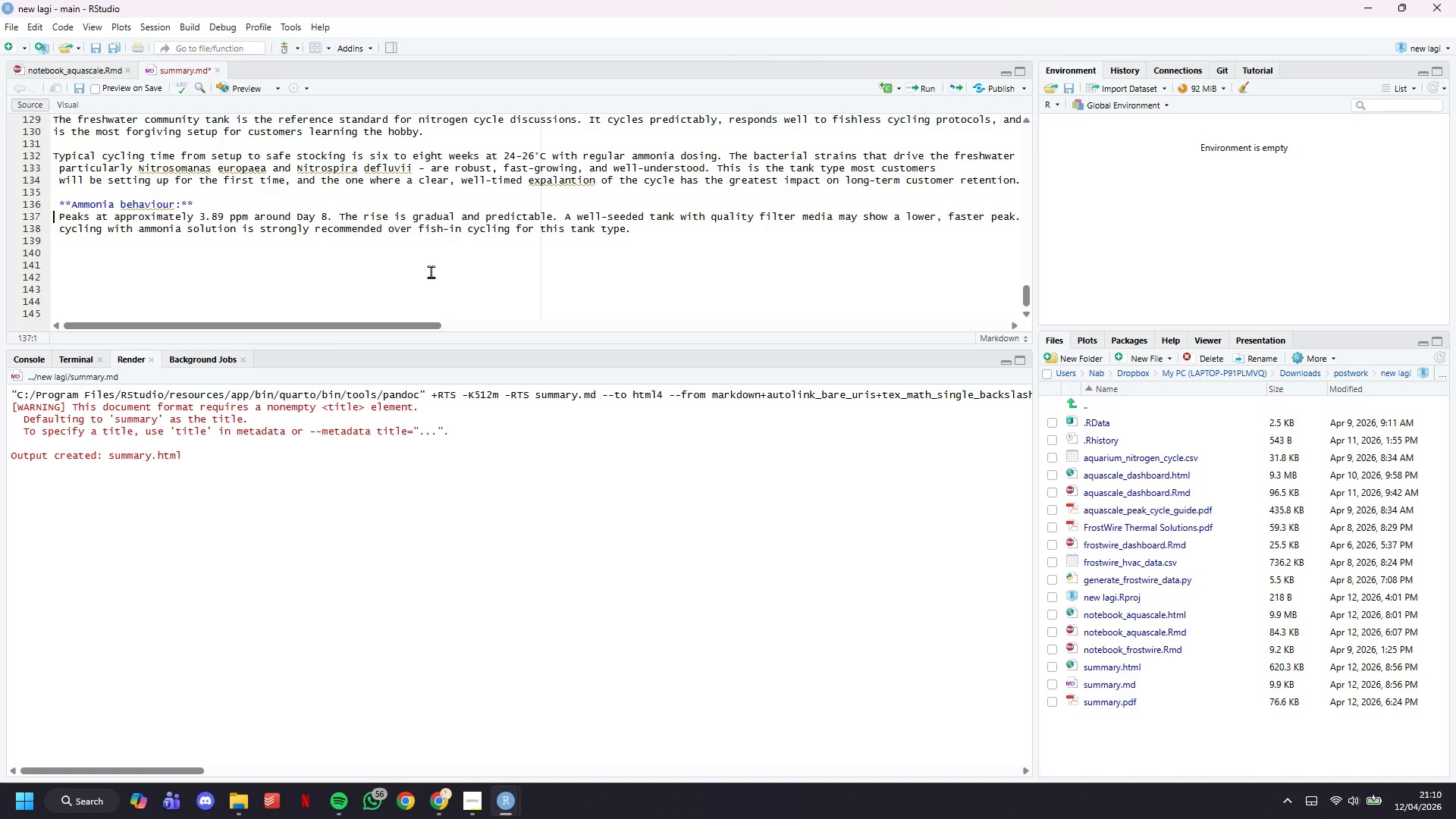 
key(Backspace)
 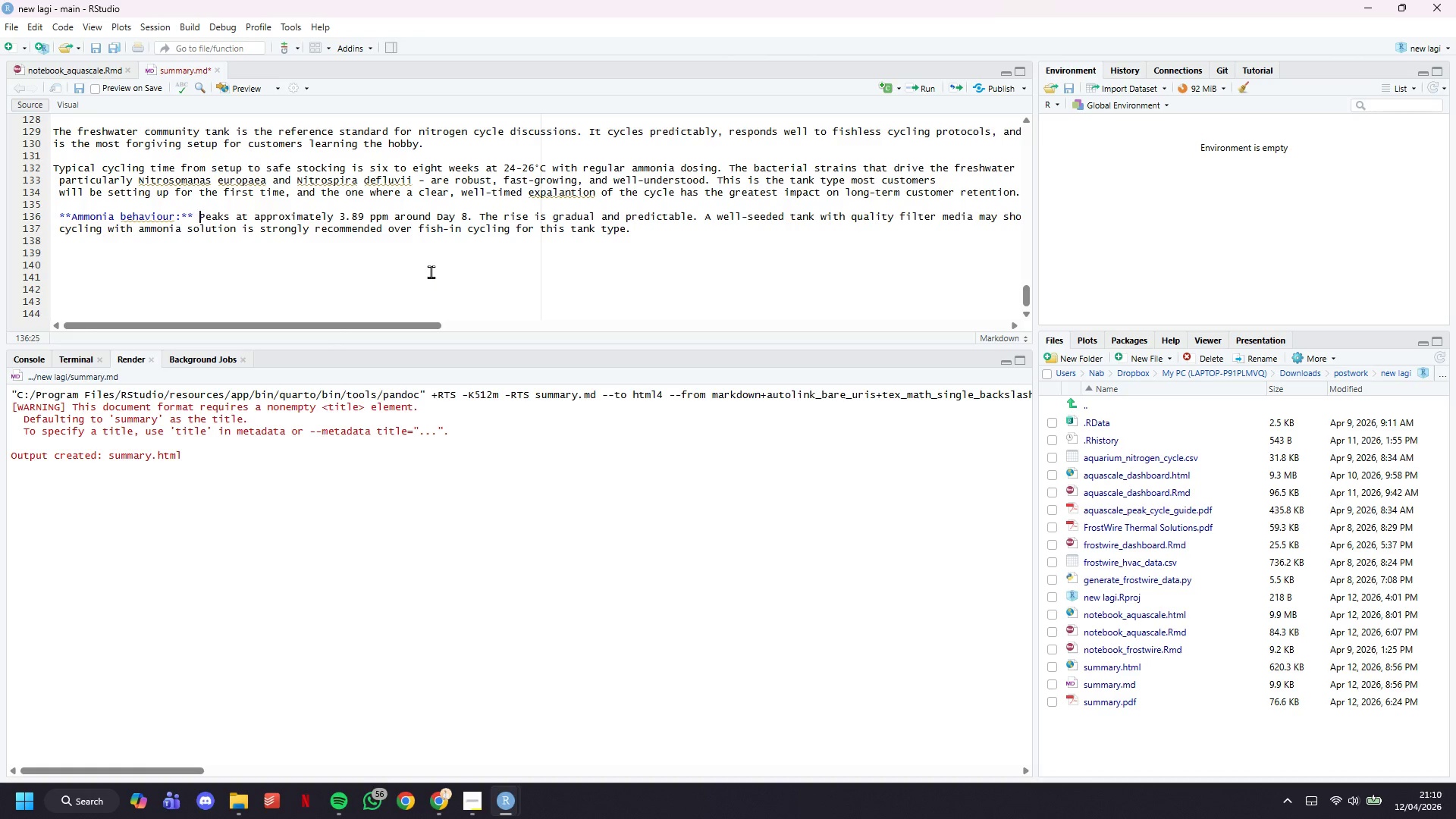 
key(ArrowRight)
 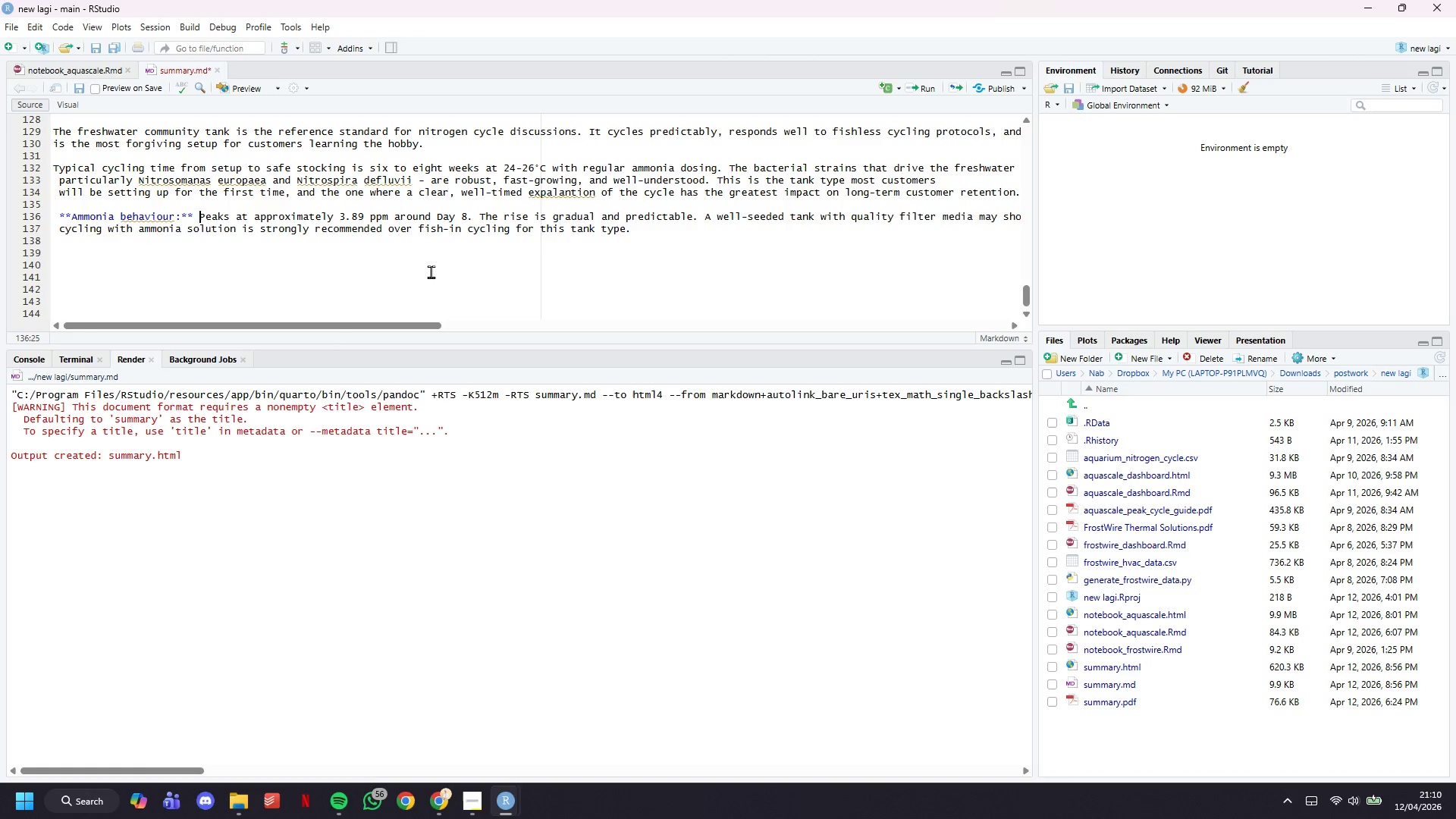 
key(ArrowDown)
 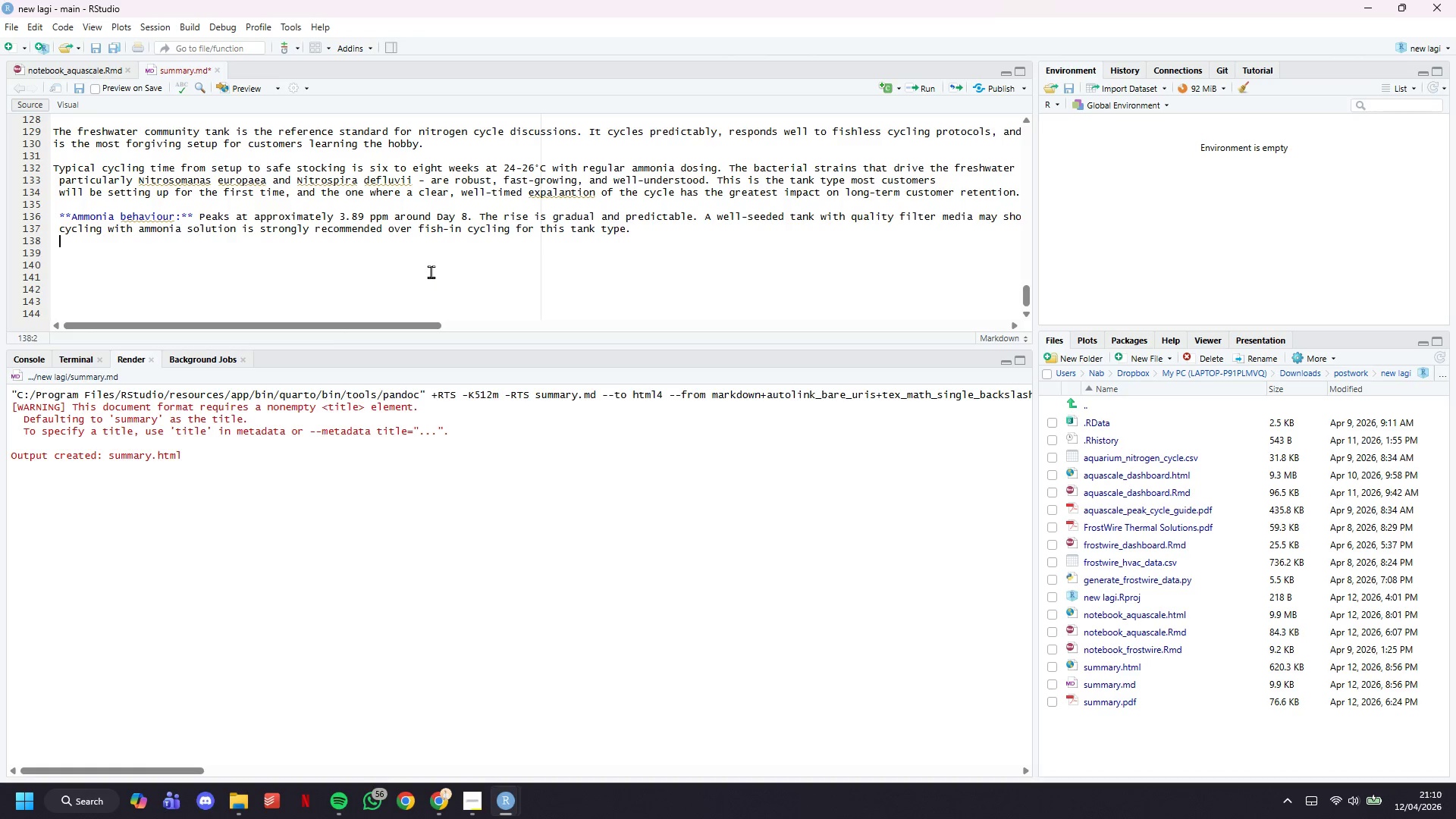 
key(ArrowDown)
 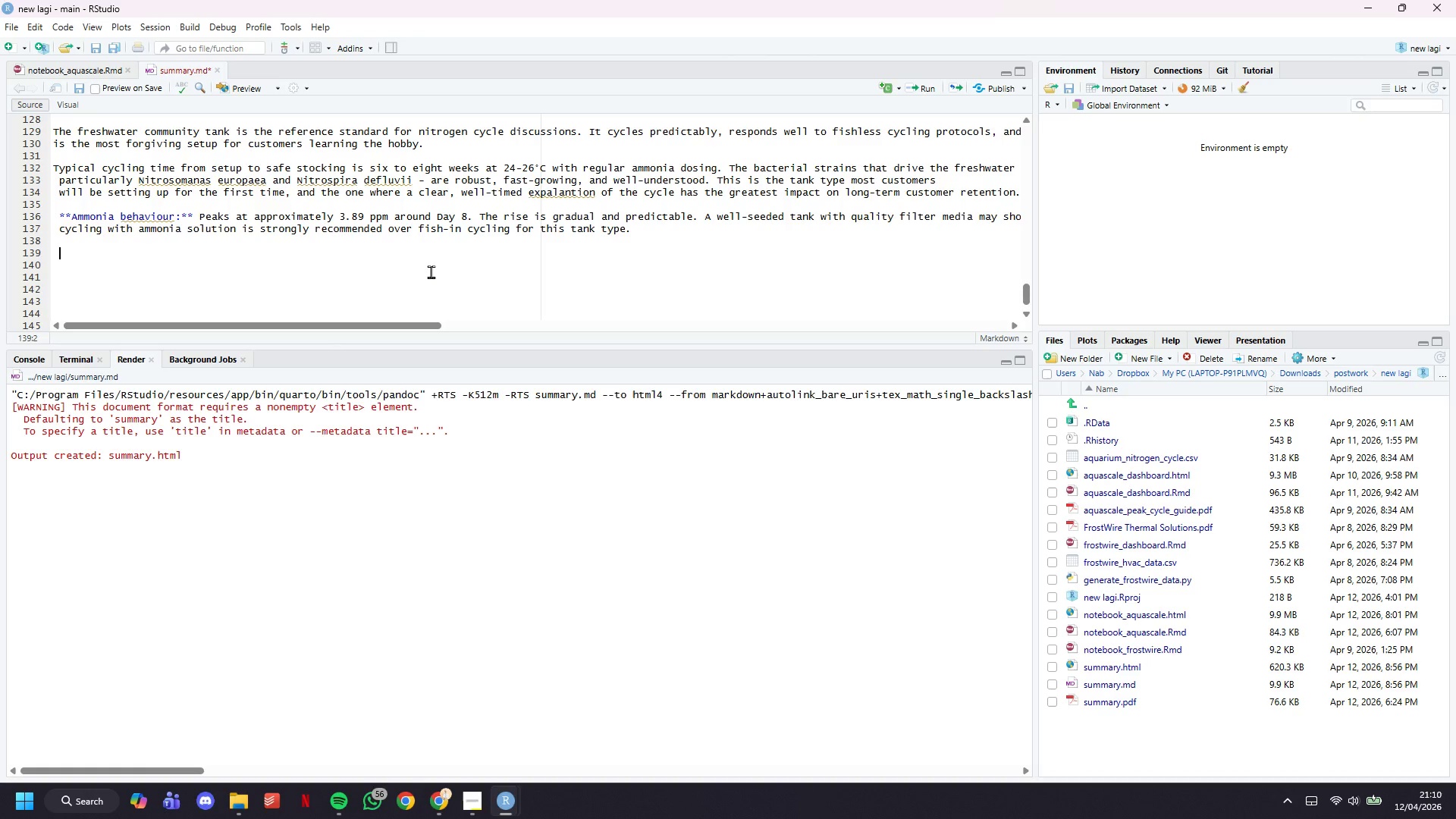 
key(Enter)
 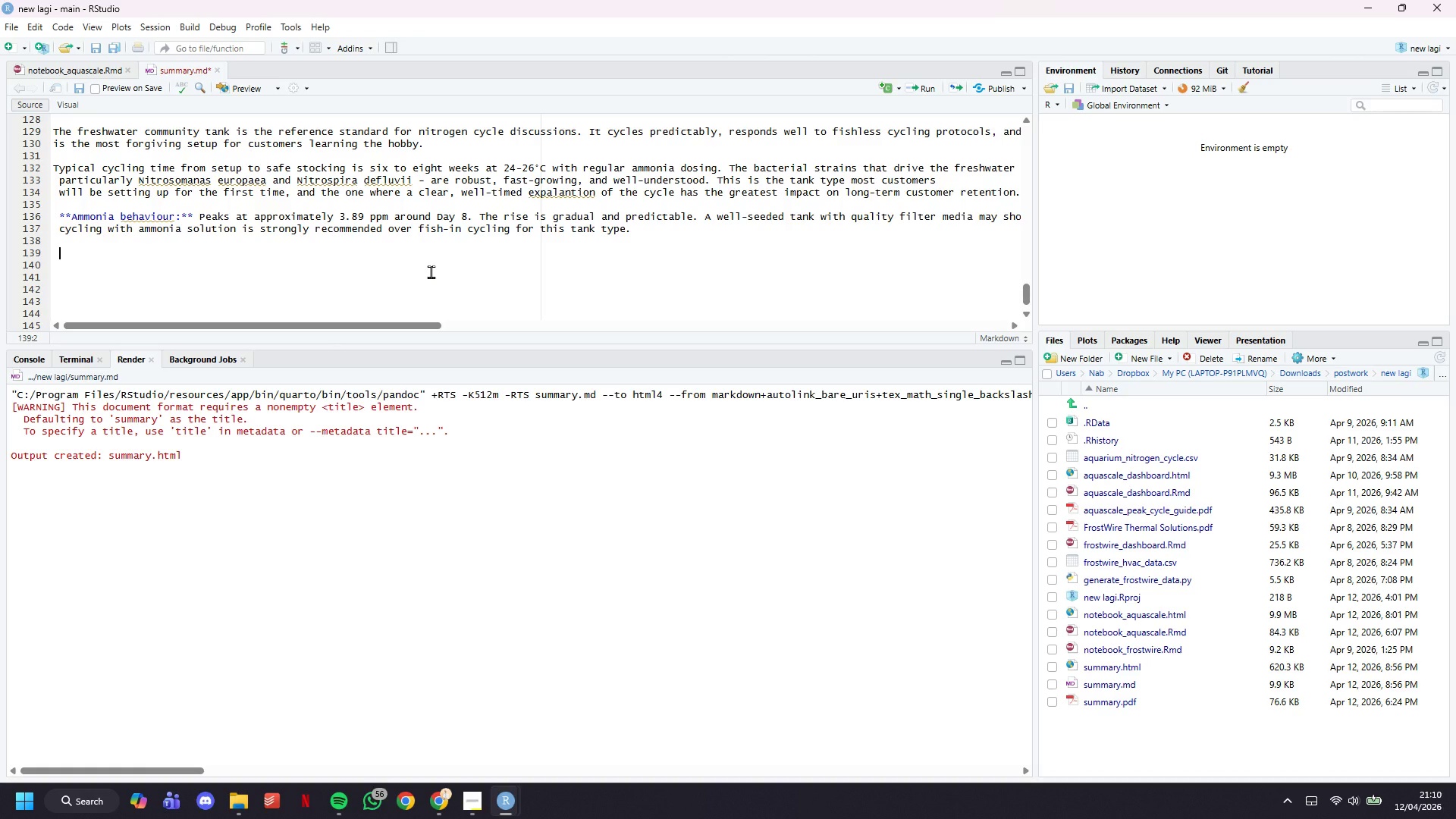 
type(****)
 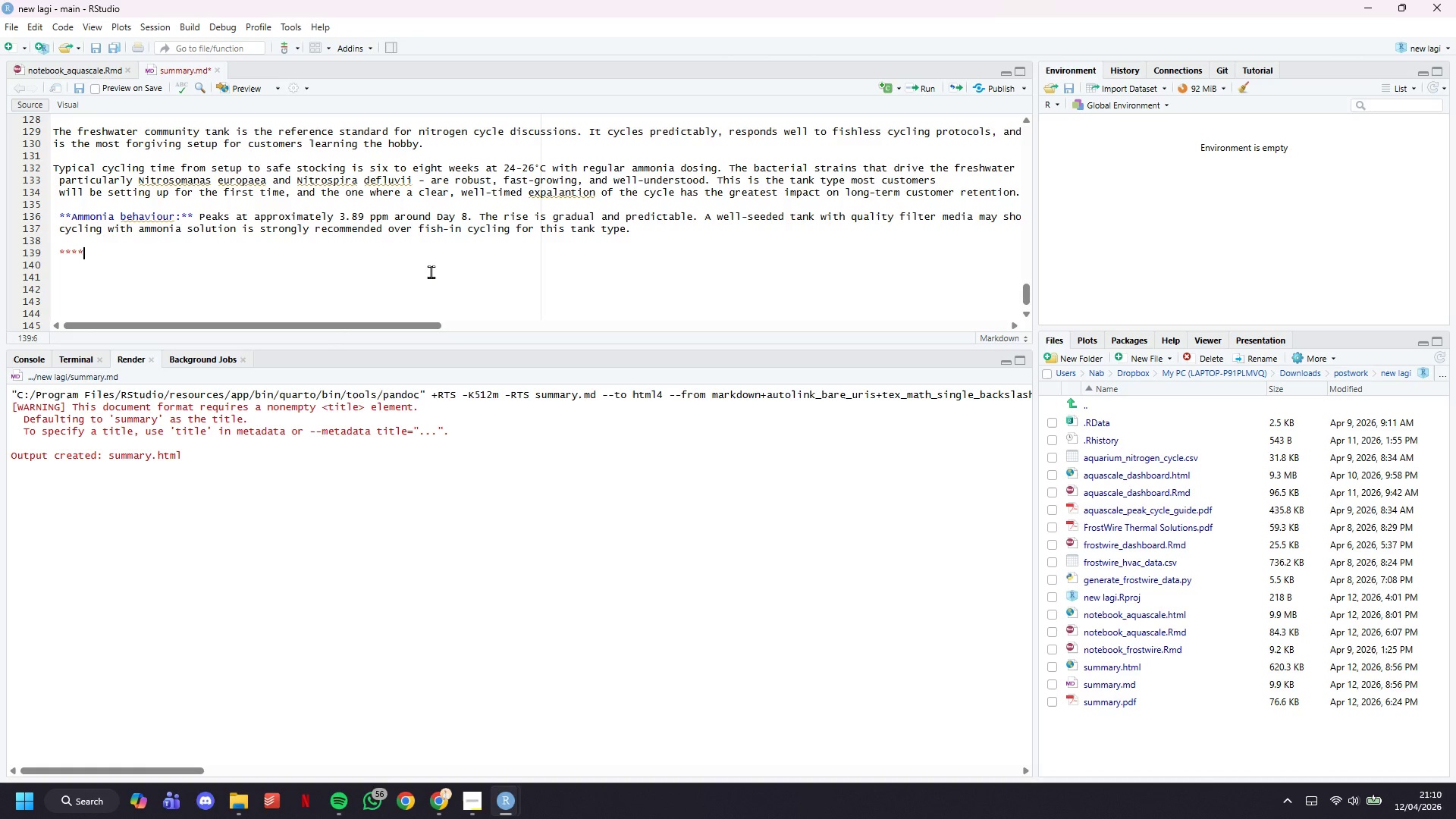 
key(ArrowLeft)
 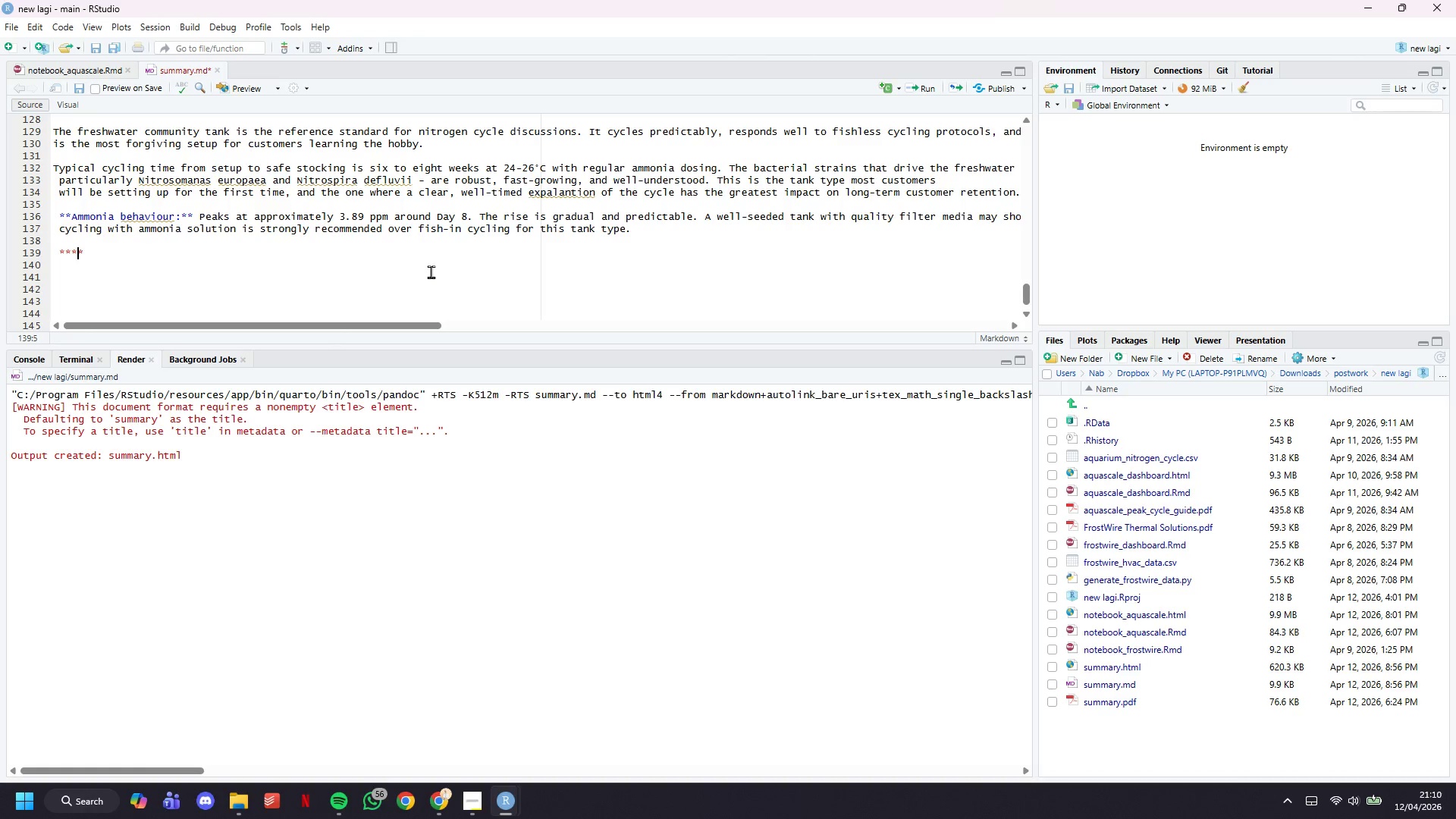 
key(ArrowLeft)
 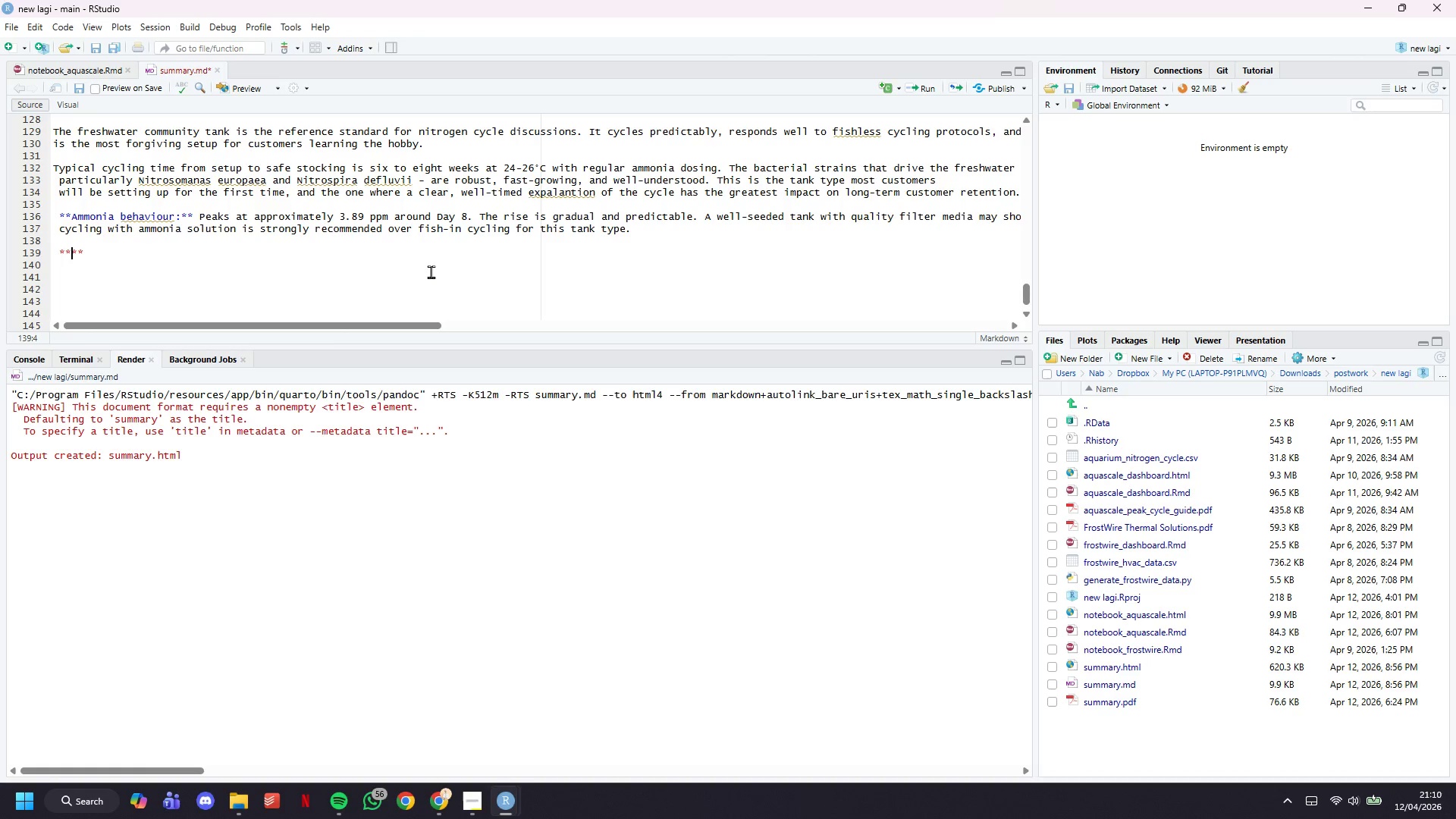 
type(Nitrite behaviour:)
 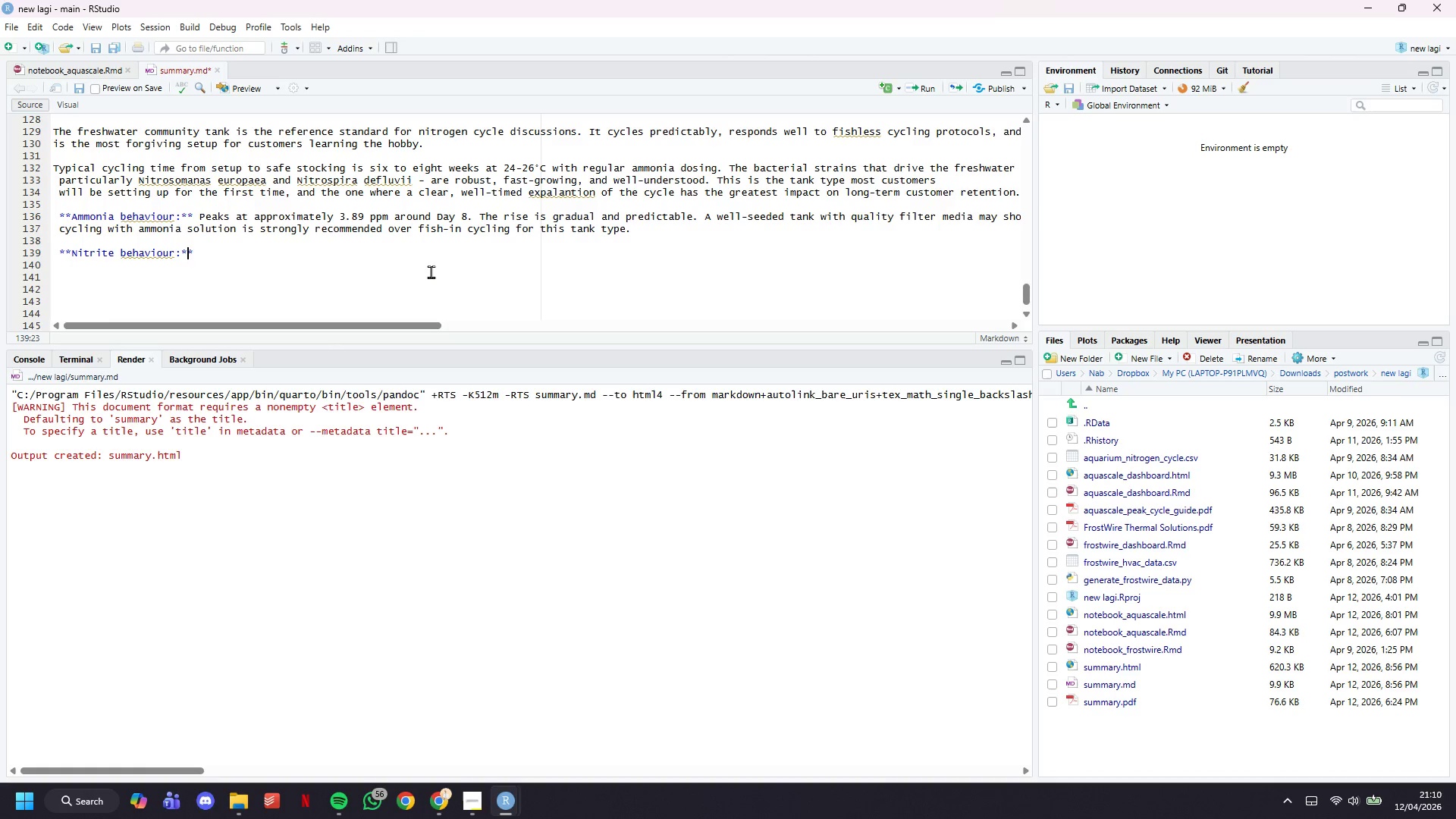 
 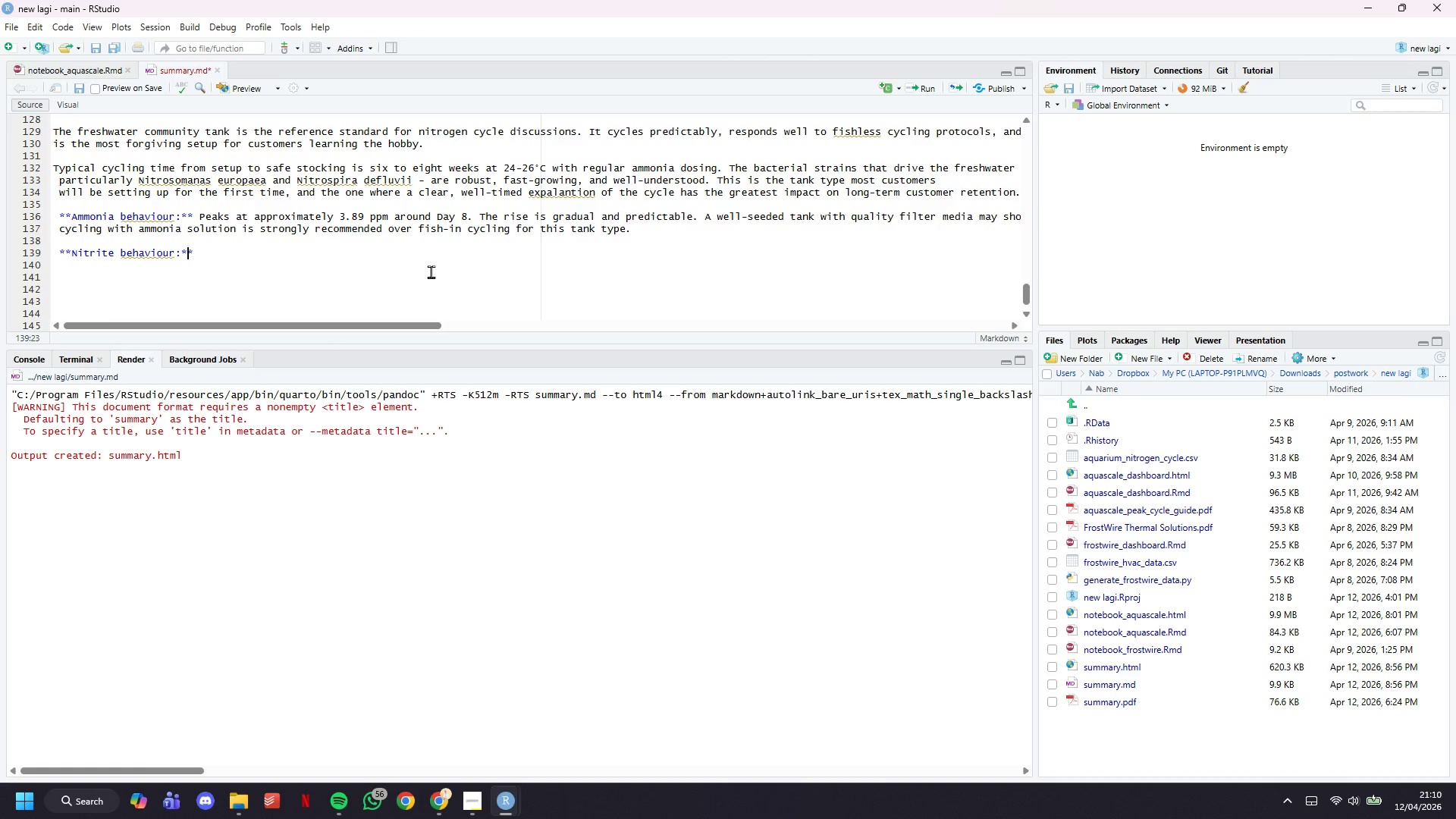 
key(ArrowRight)
 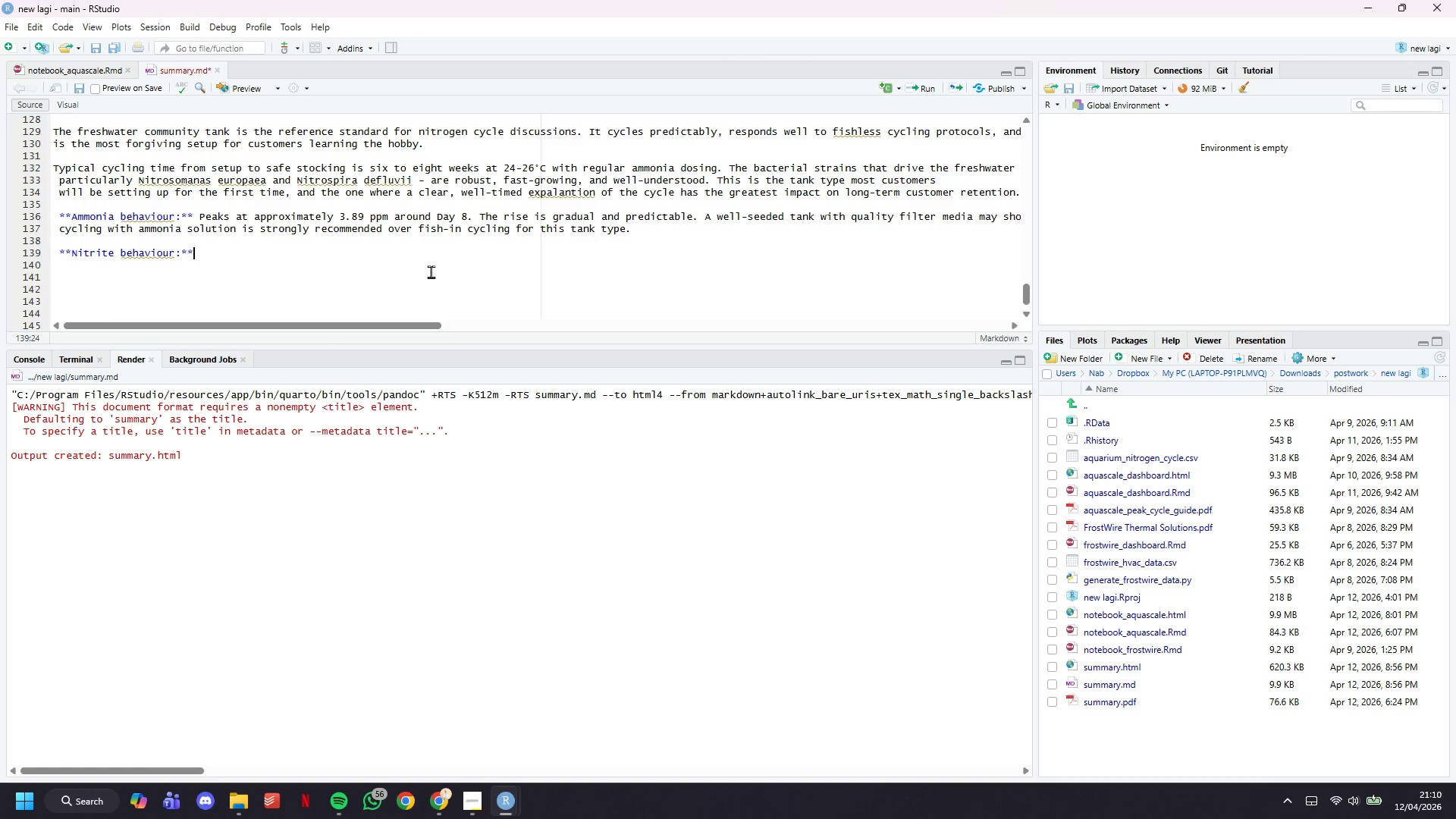 
key(ArrowRight)
 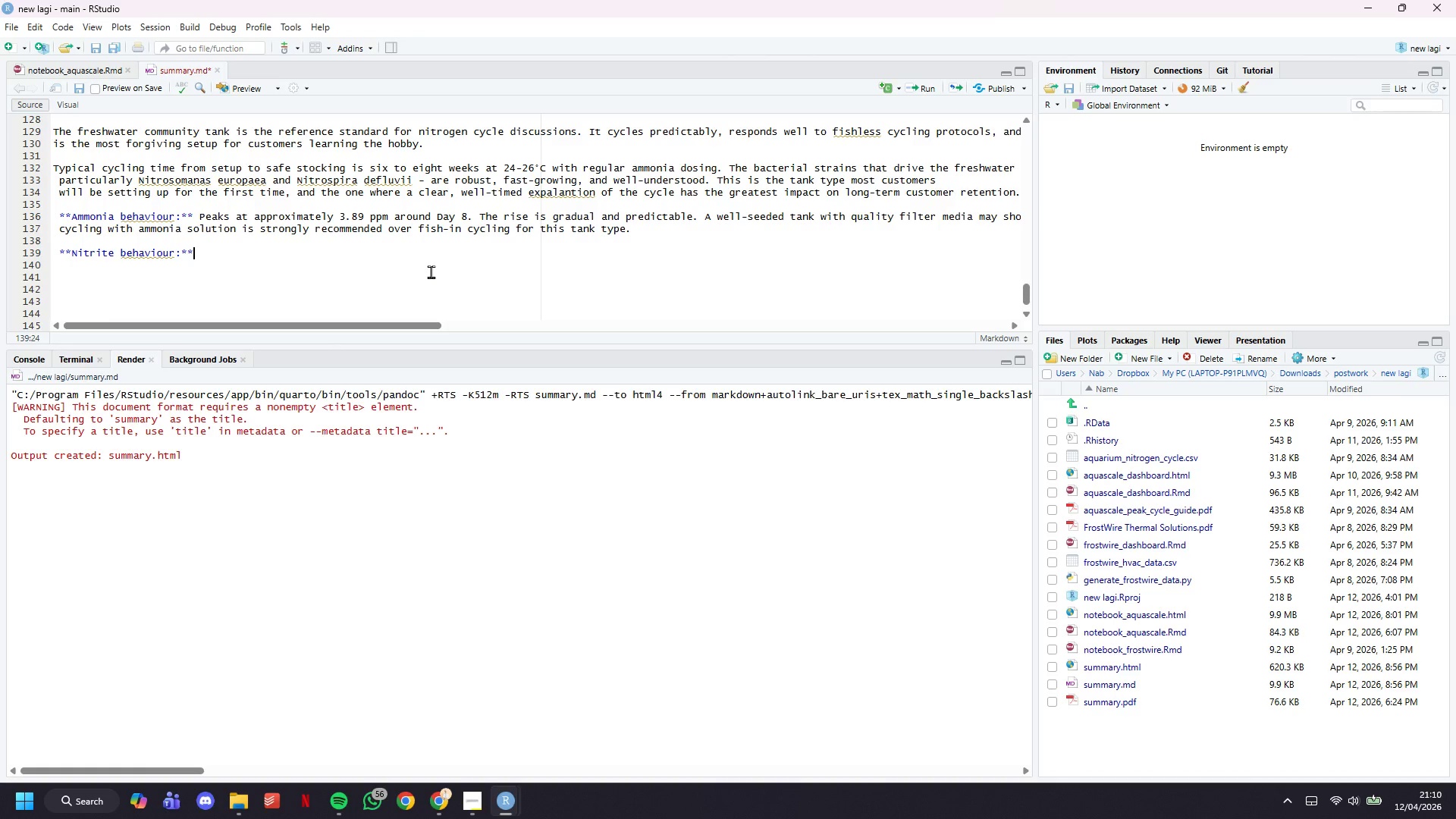 
key(Space)
 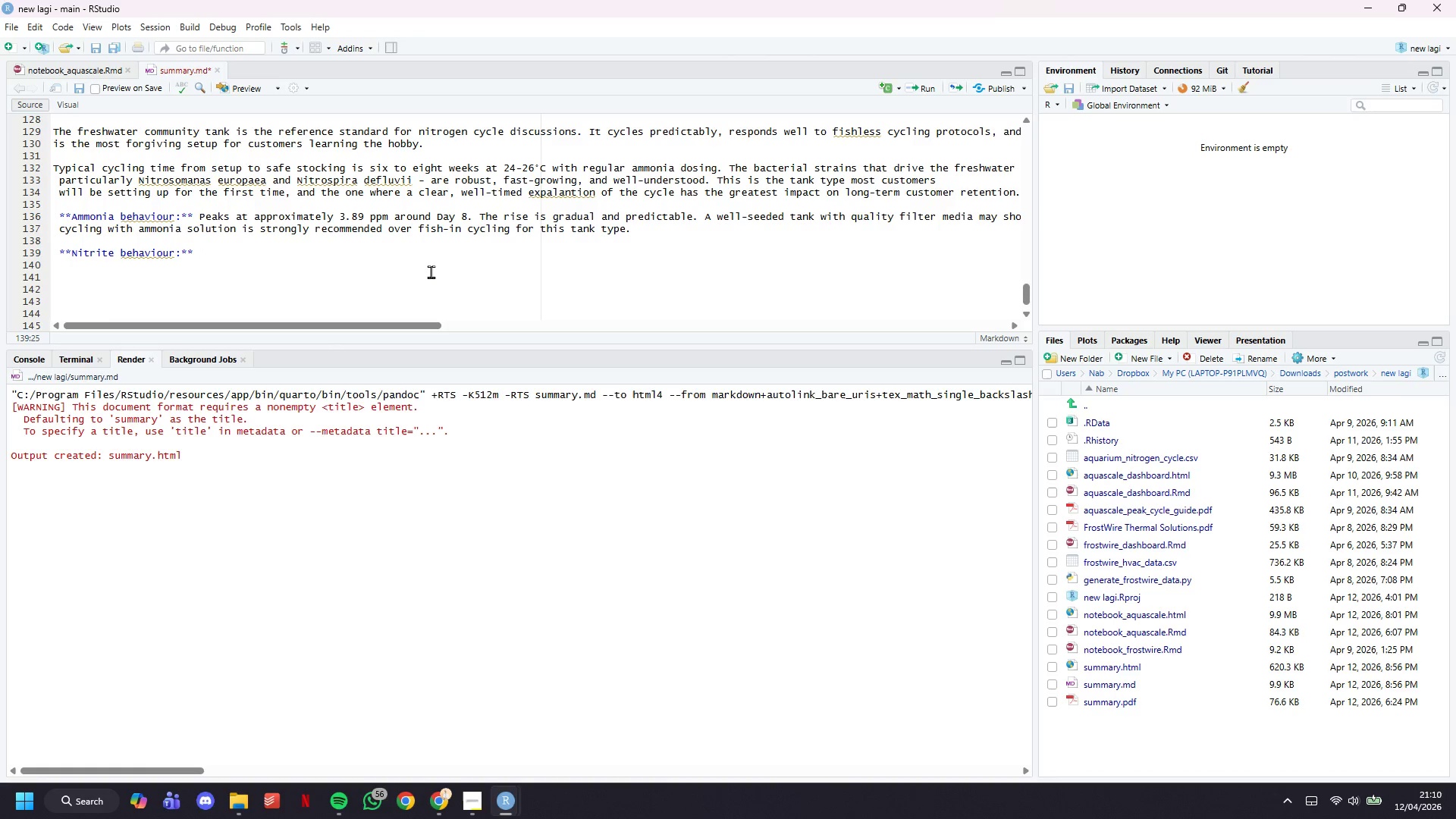 
type(Peaks at approximately)
key(Backspace)
type(t)
key(Backspace)
type(y )
 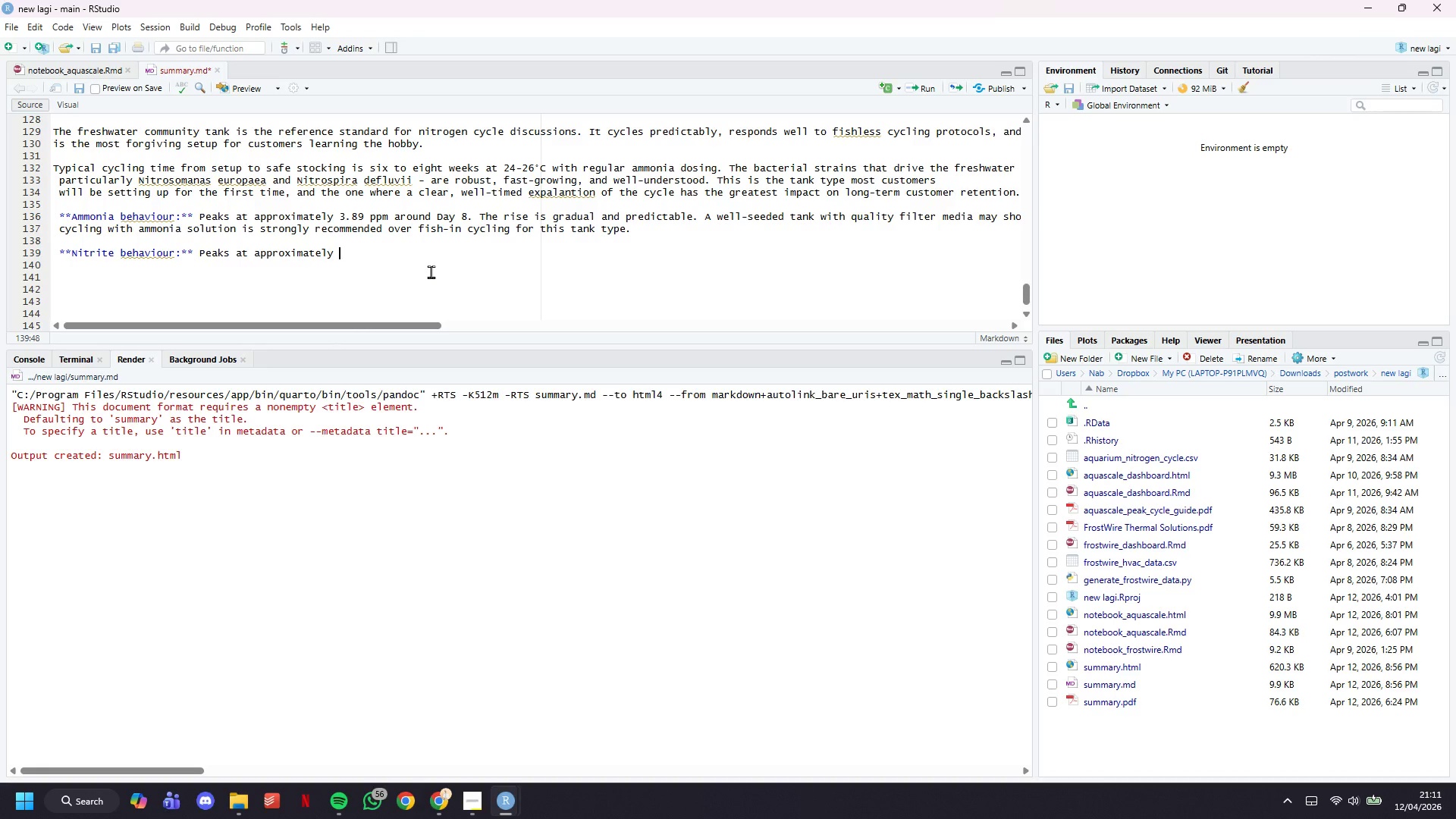 
type( \)
key(Backspace)
key(Backspace)
key(Backspace)
type(y 4.33 ppm around Day 22, roughly two weeks )
 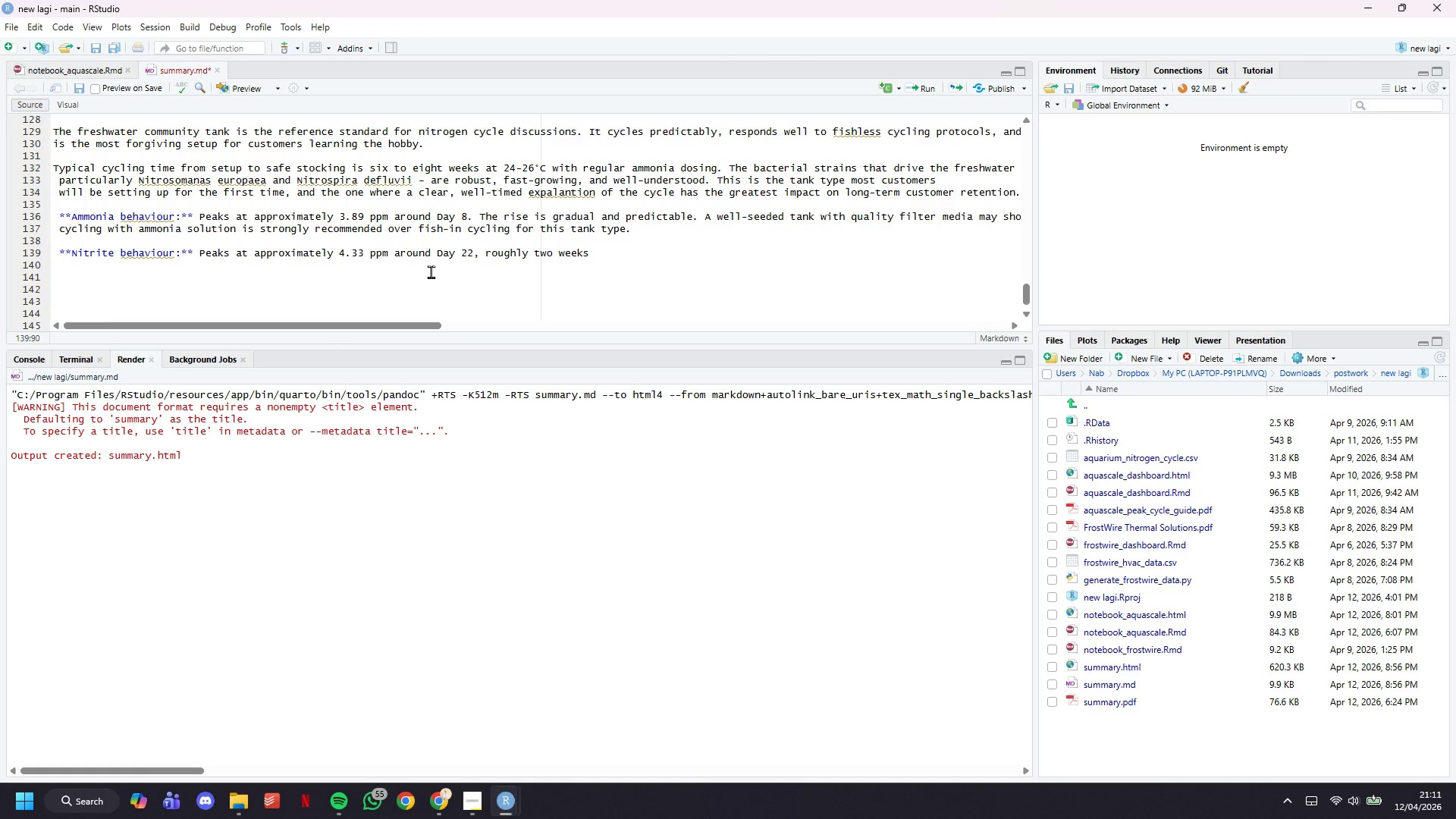 
wait(37.84)
 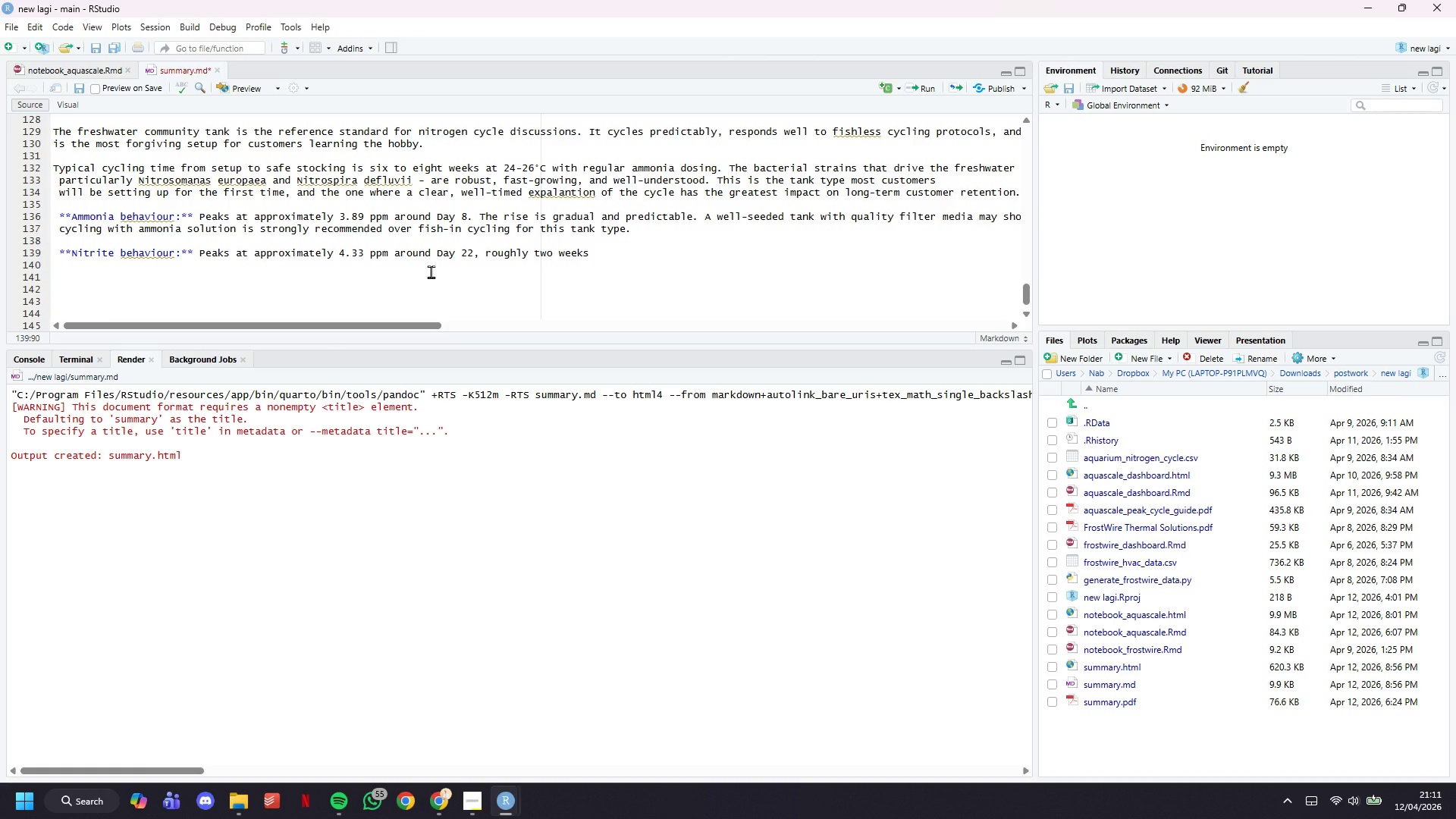 
type(after the ammonia peak. The delay represents yj)
key(Backspace)
type(he)
key(Backspace)
key(Backspace)
key(Backspace)
key(Backspace)
type(the time required)
 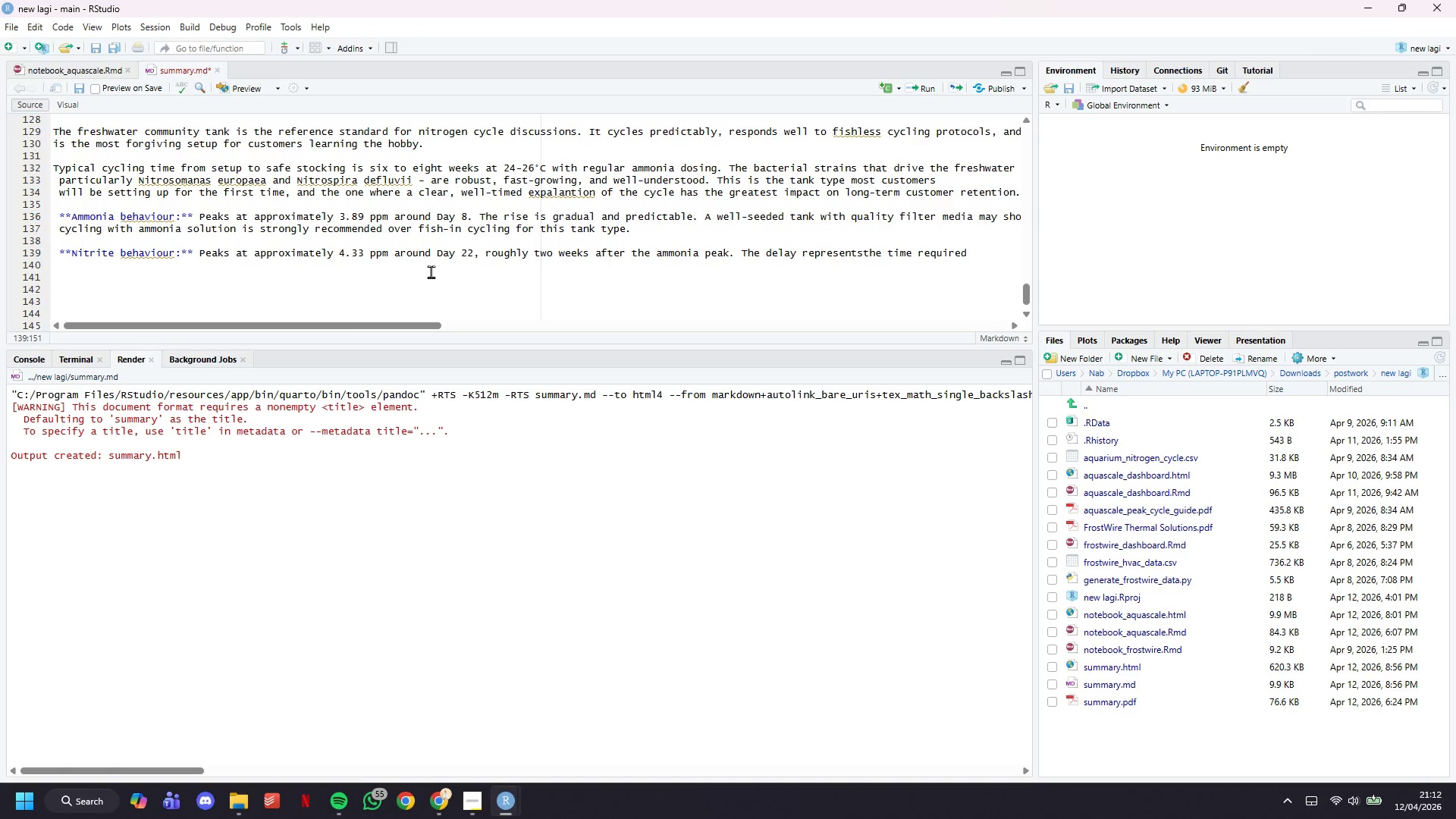 
key(Enter)
 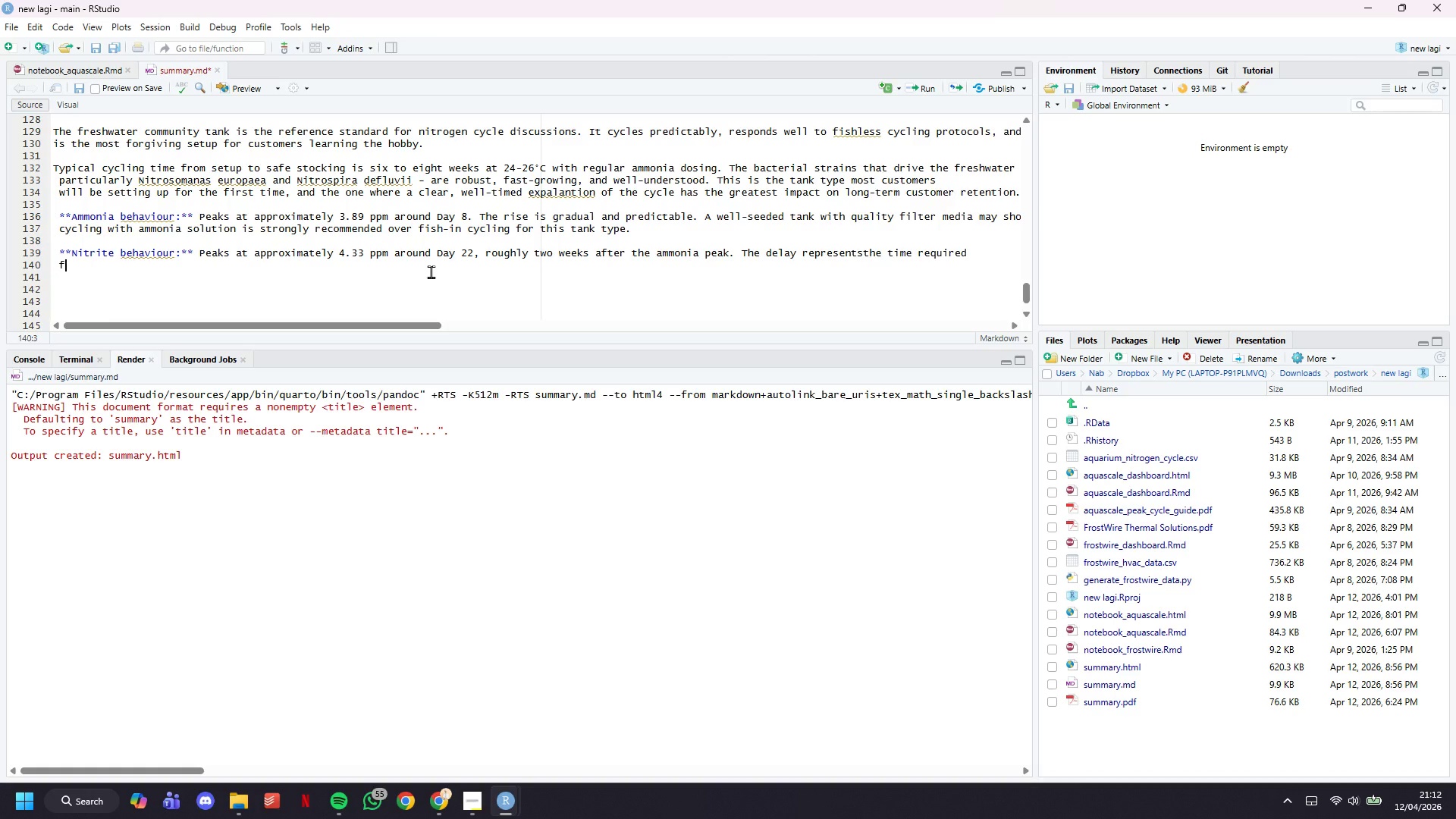 
type(for Nir)
key(Backspace)
type(trospira to establish)
key(Backspace)
type(h )
 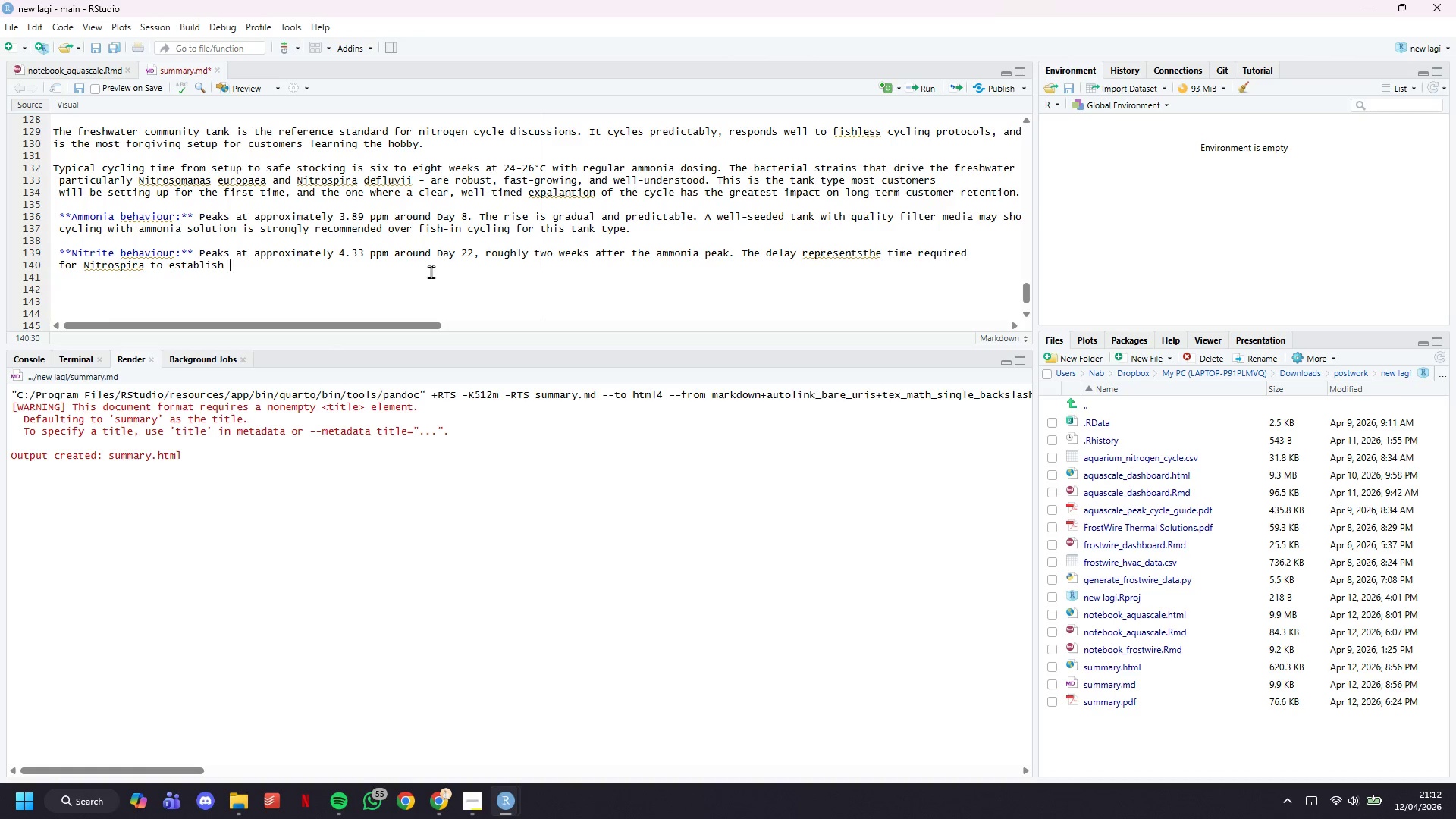 
wait(6.72)
 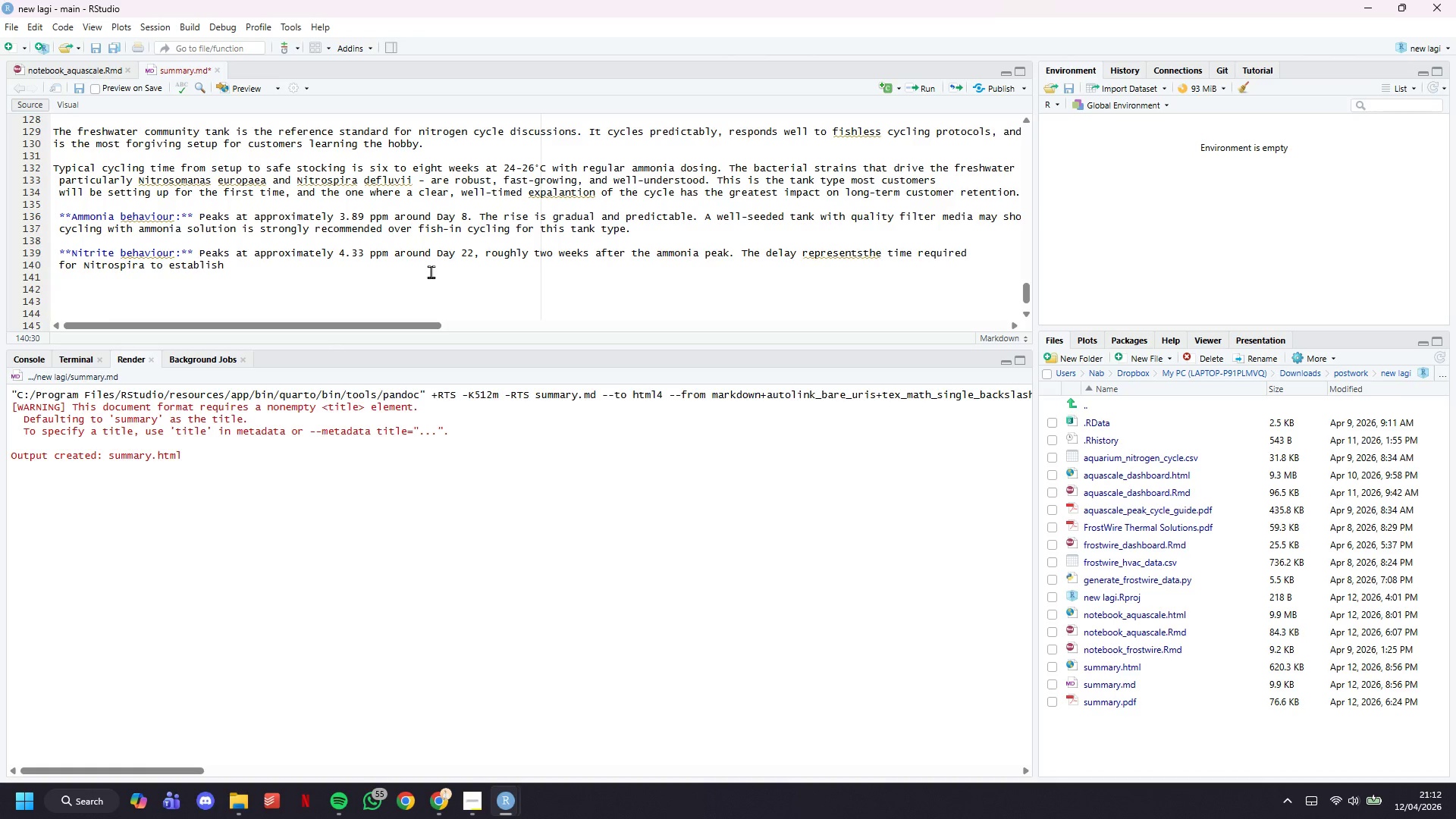 
type(o)
key(Backspace)
type(in sufficient numbers. The nitrite )
 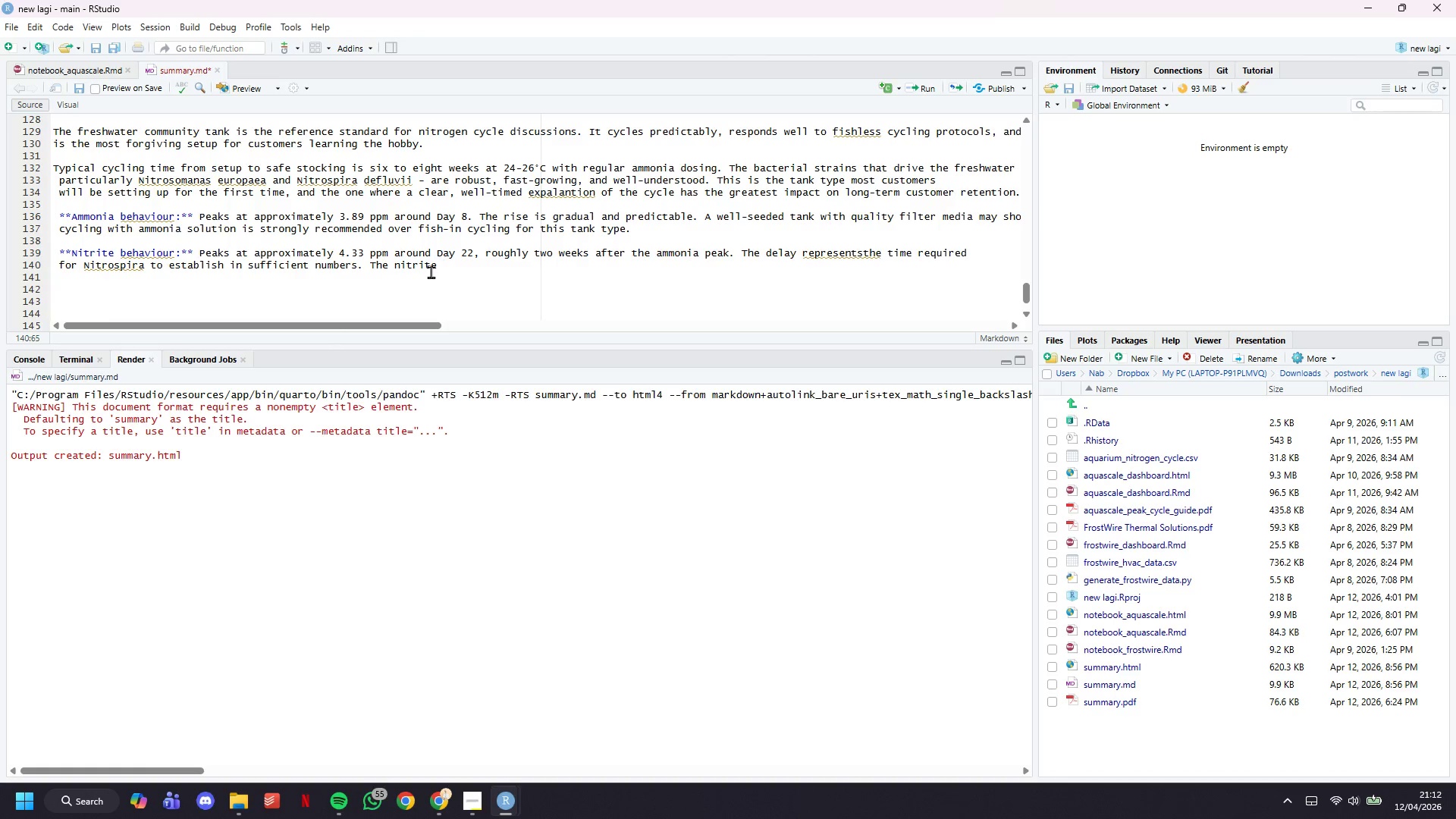 
type(peak is often the most alarm)
 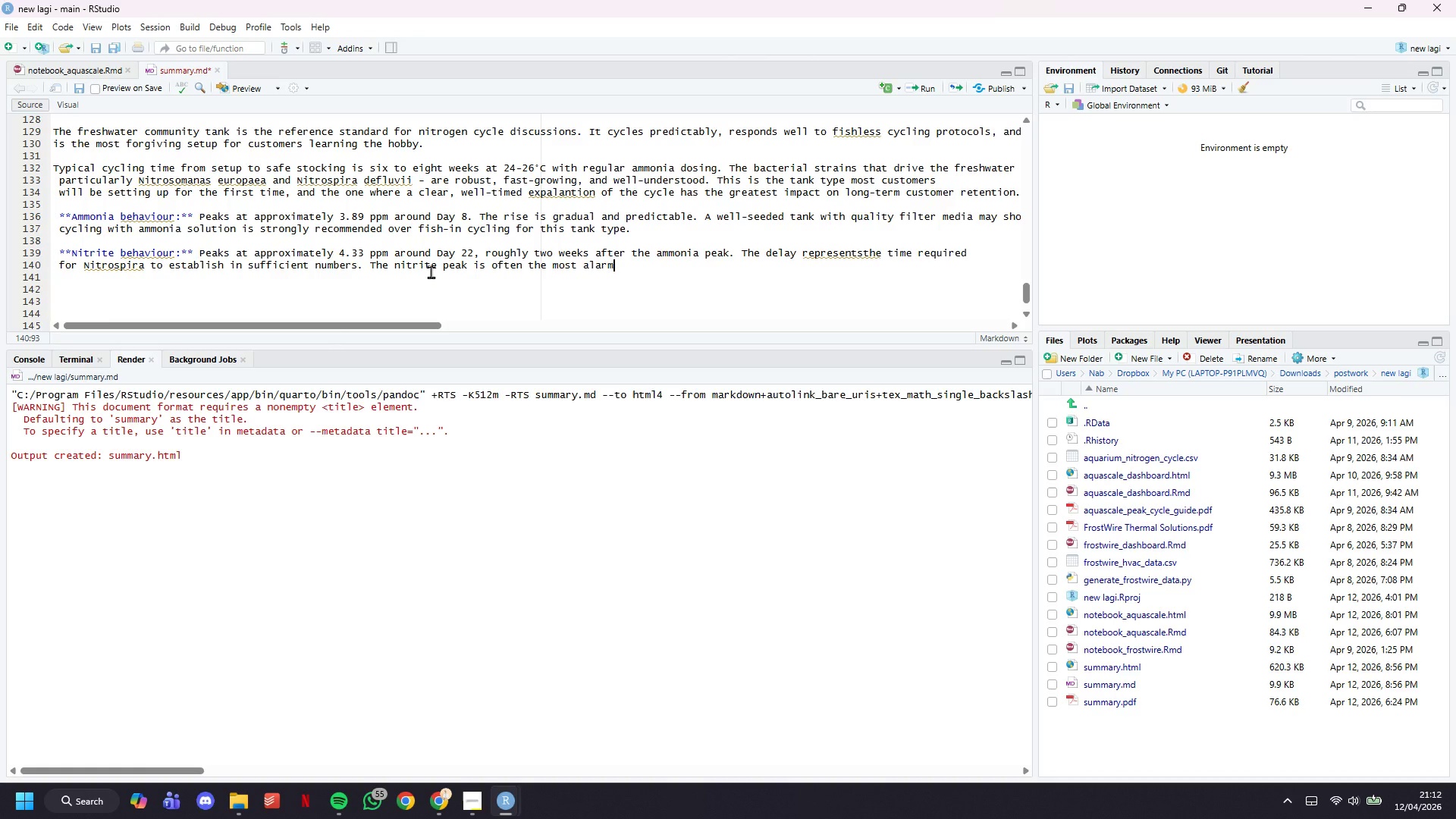 
wait(9.34)
 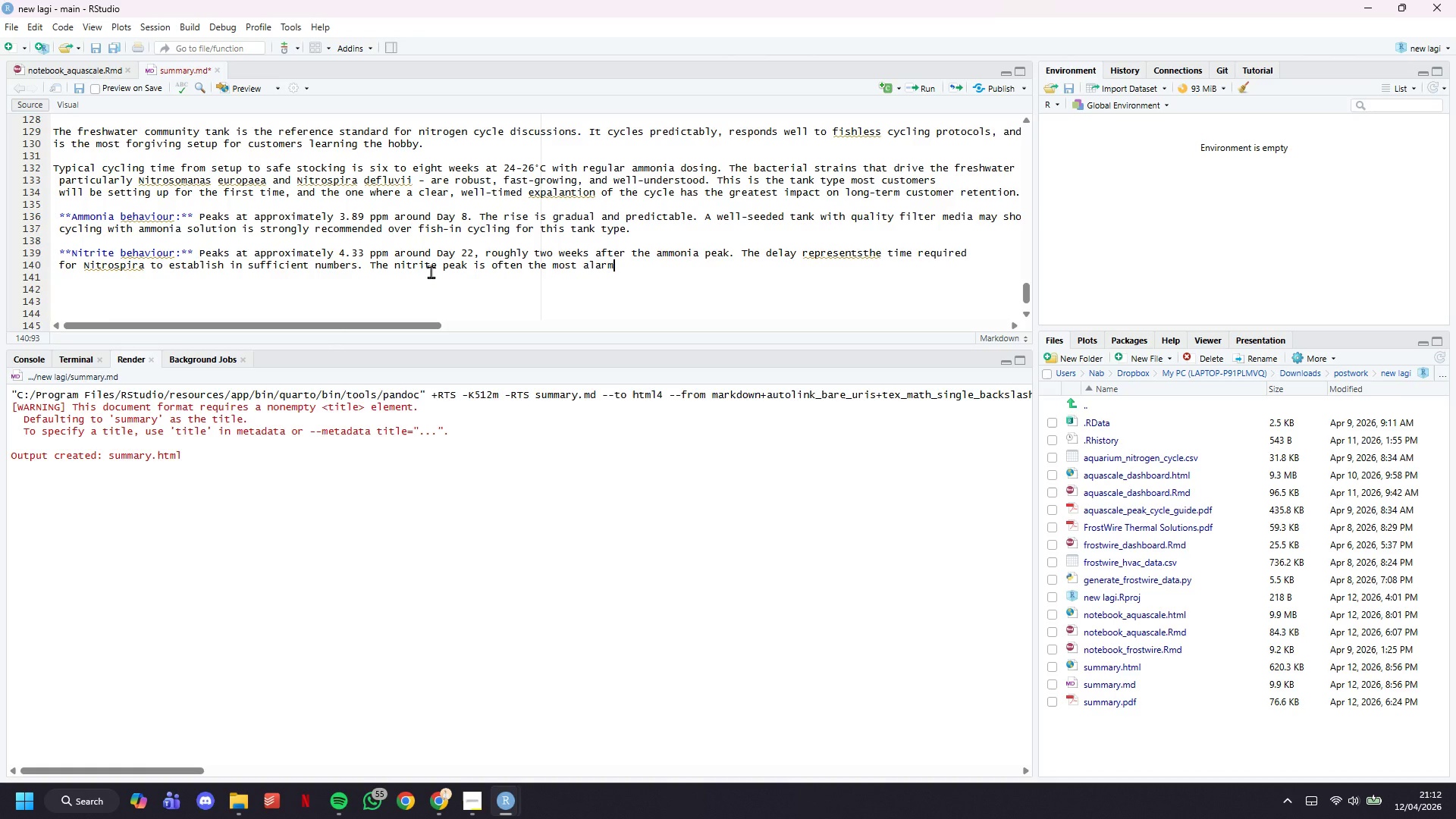 
type(ing)
 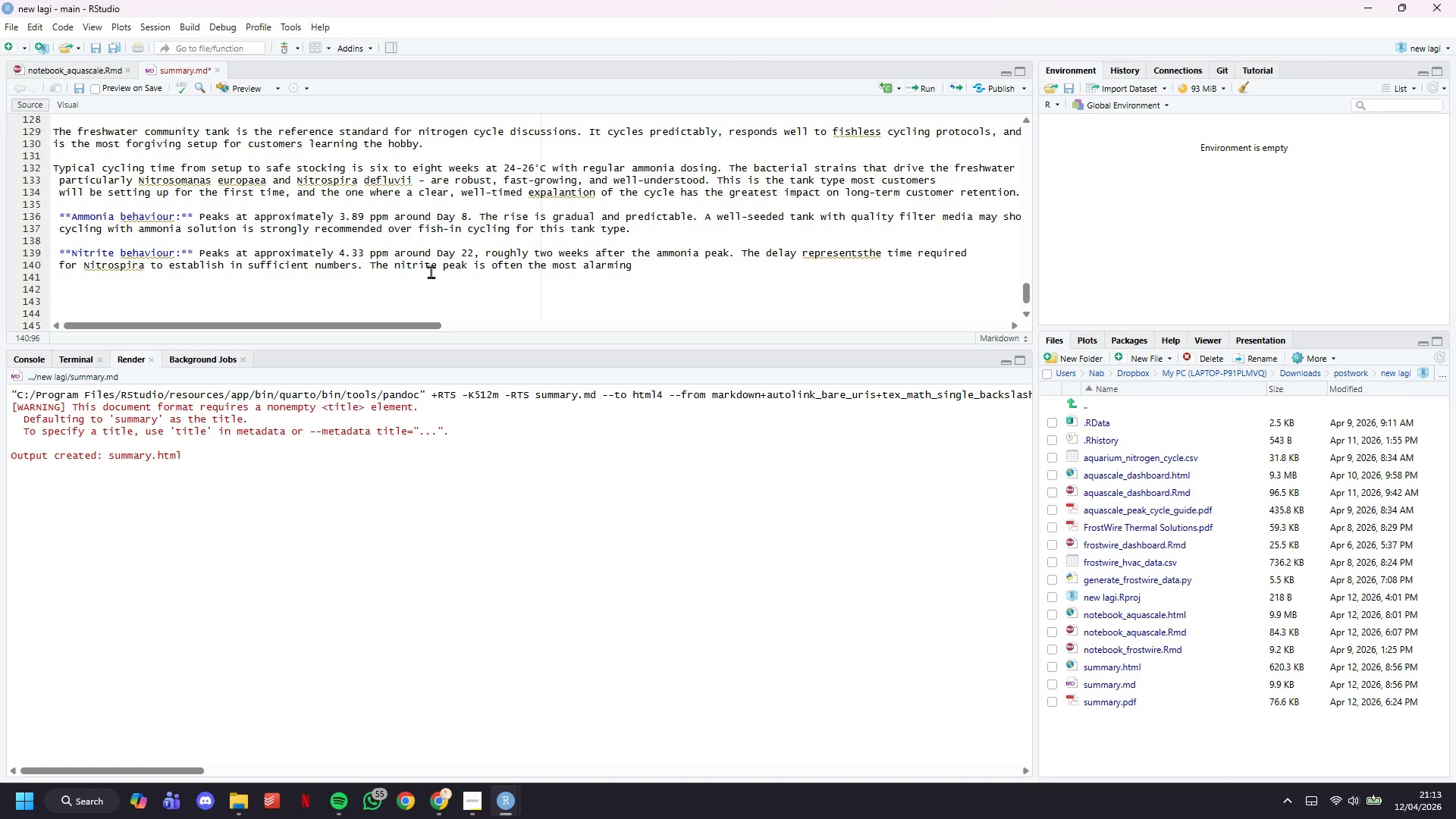 
wait(15.91)
 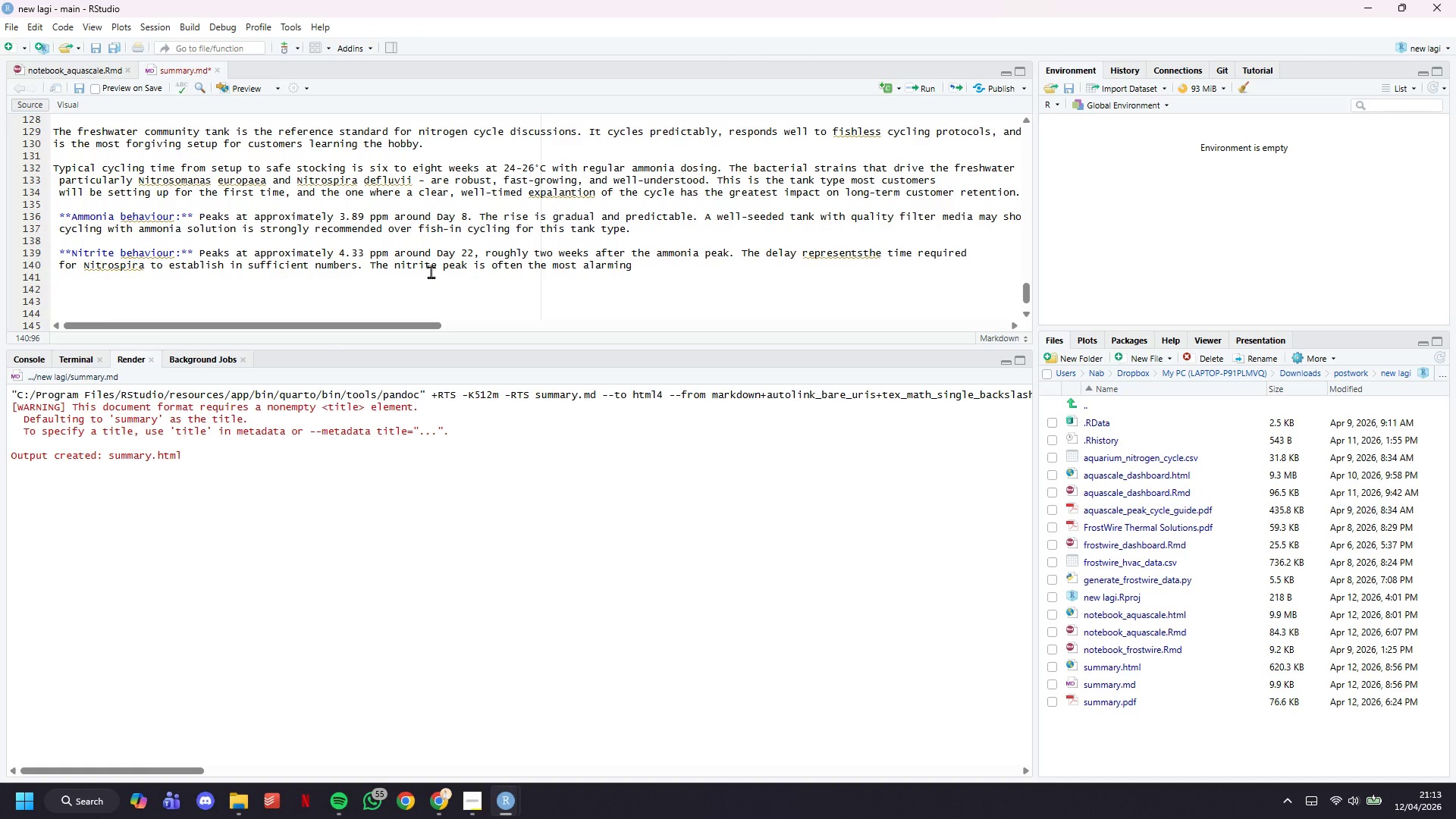 
key(Space)
 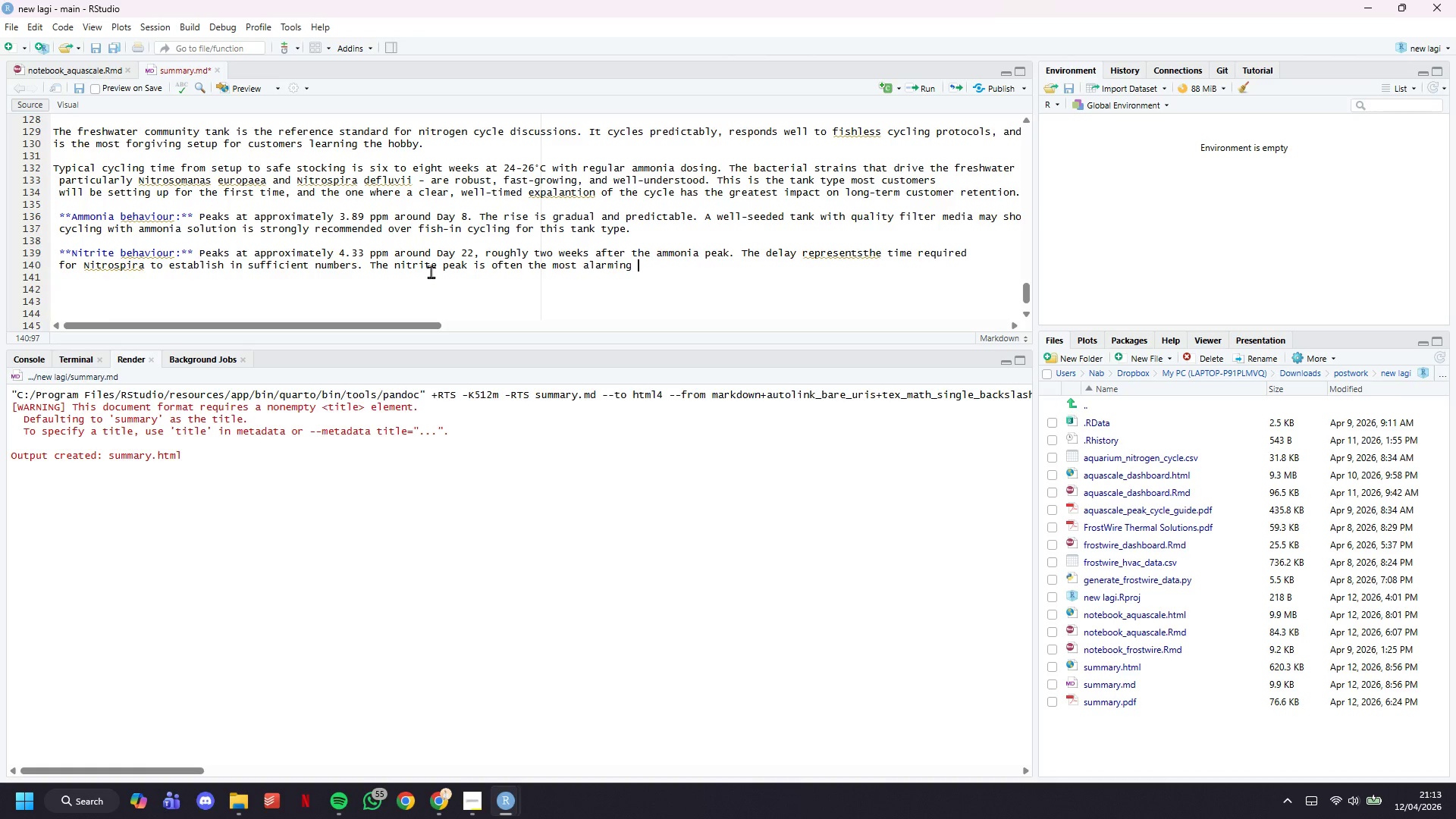 
wait(5.84)
 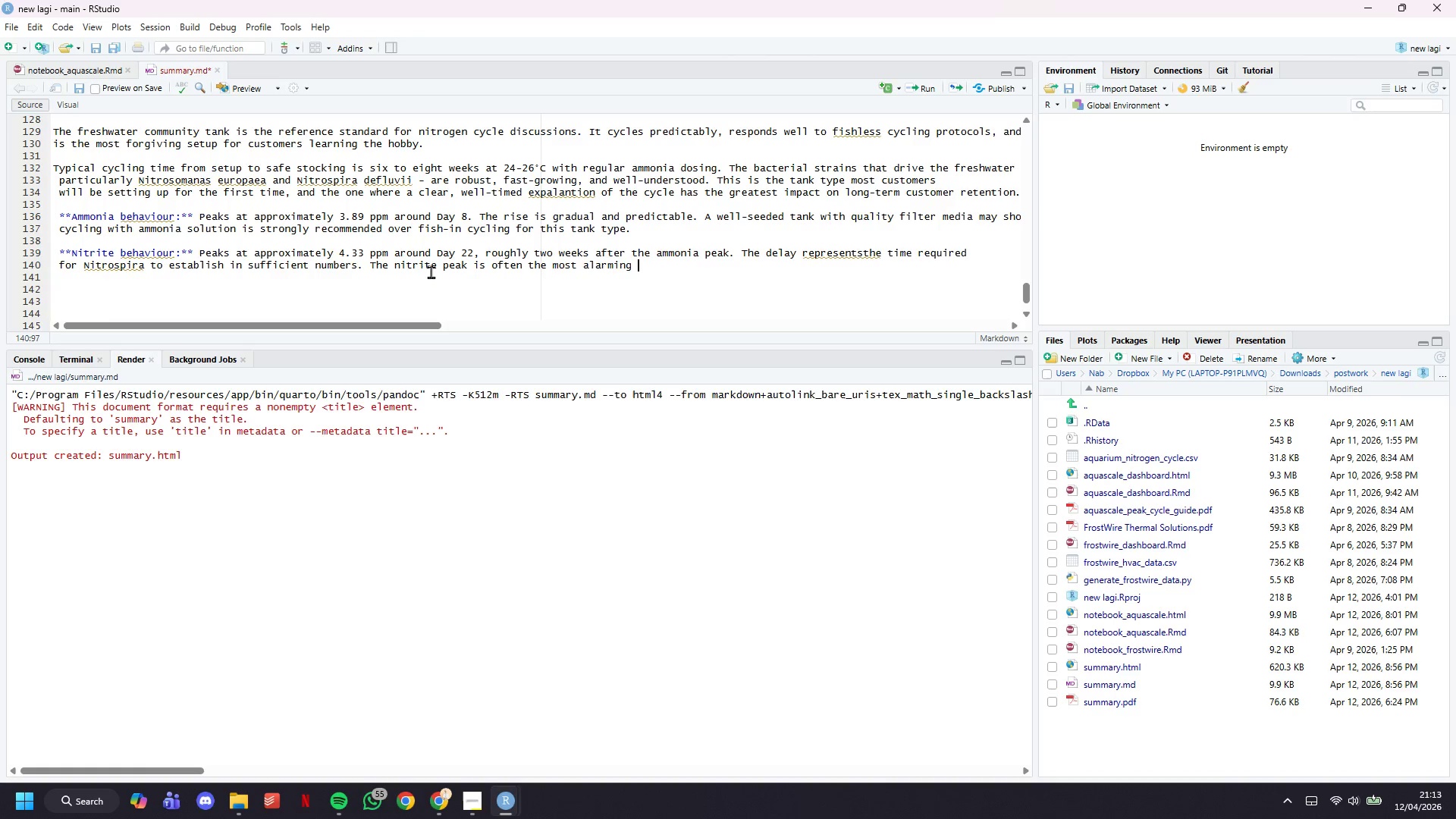 
type(reading customers see - reassure tg)
key(Backspace)
type(hem it is temporary.)
 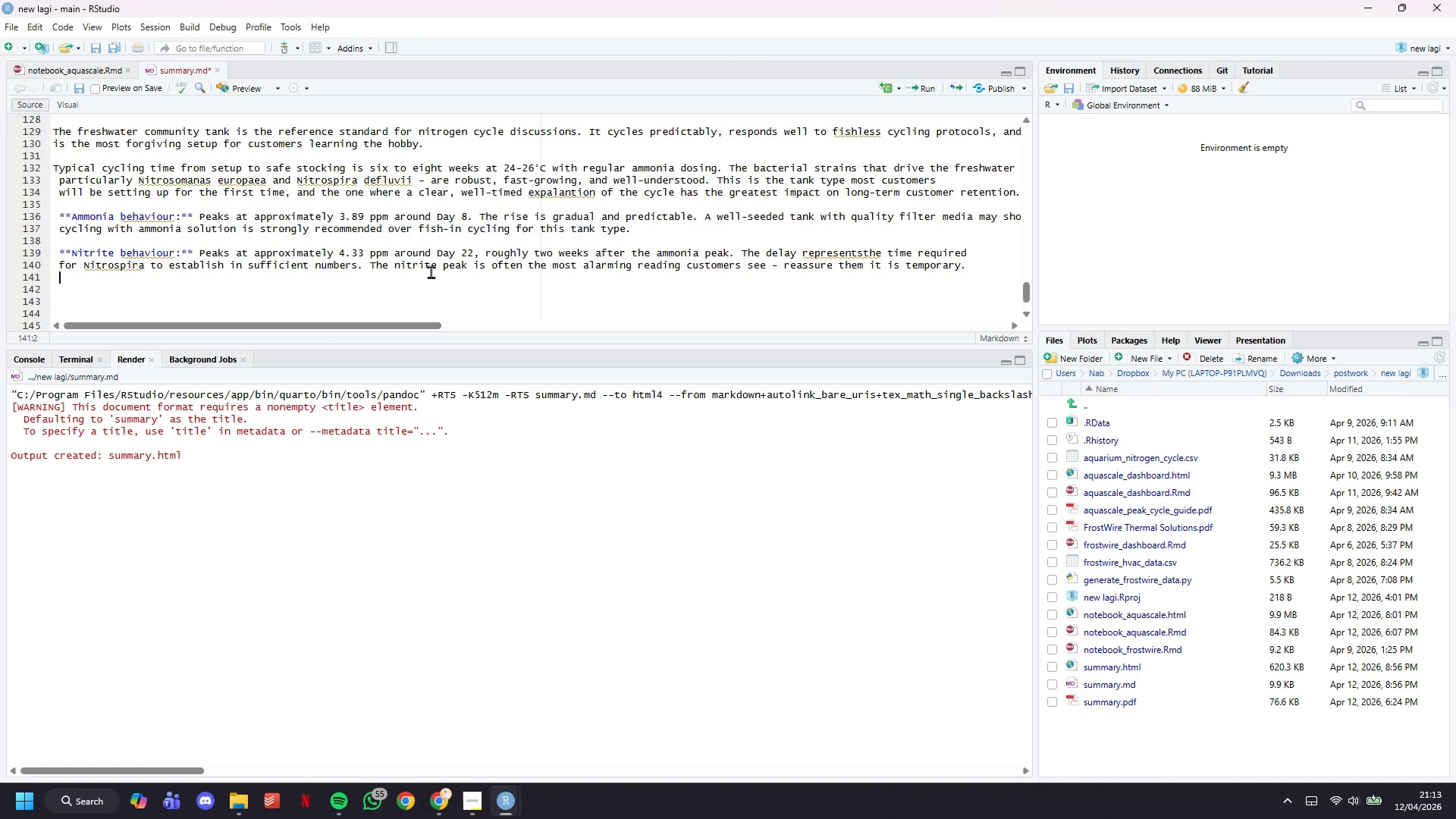 
key(Enter)
 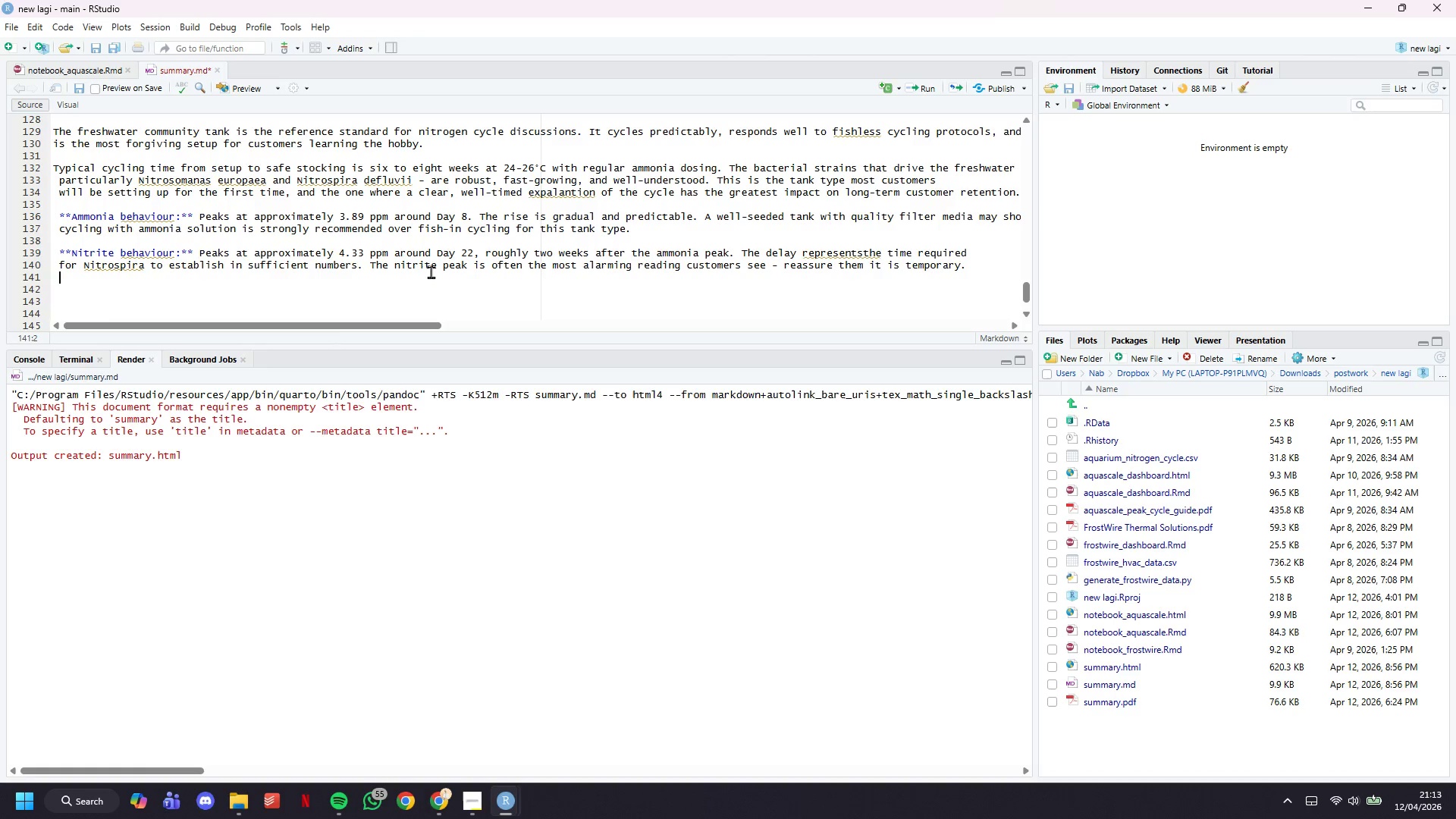 
key(Enter)
 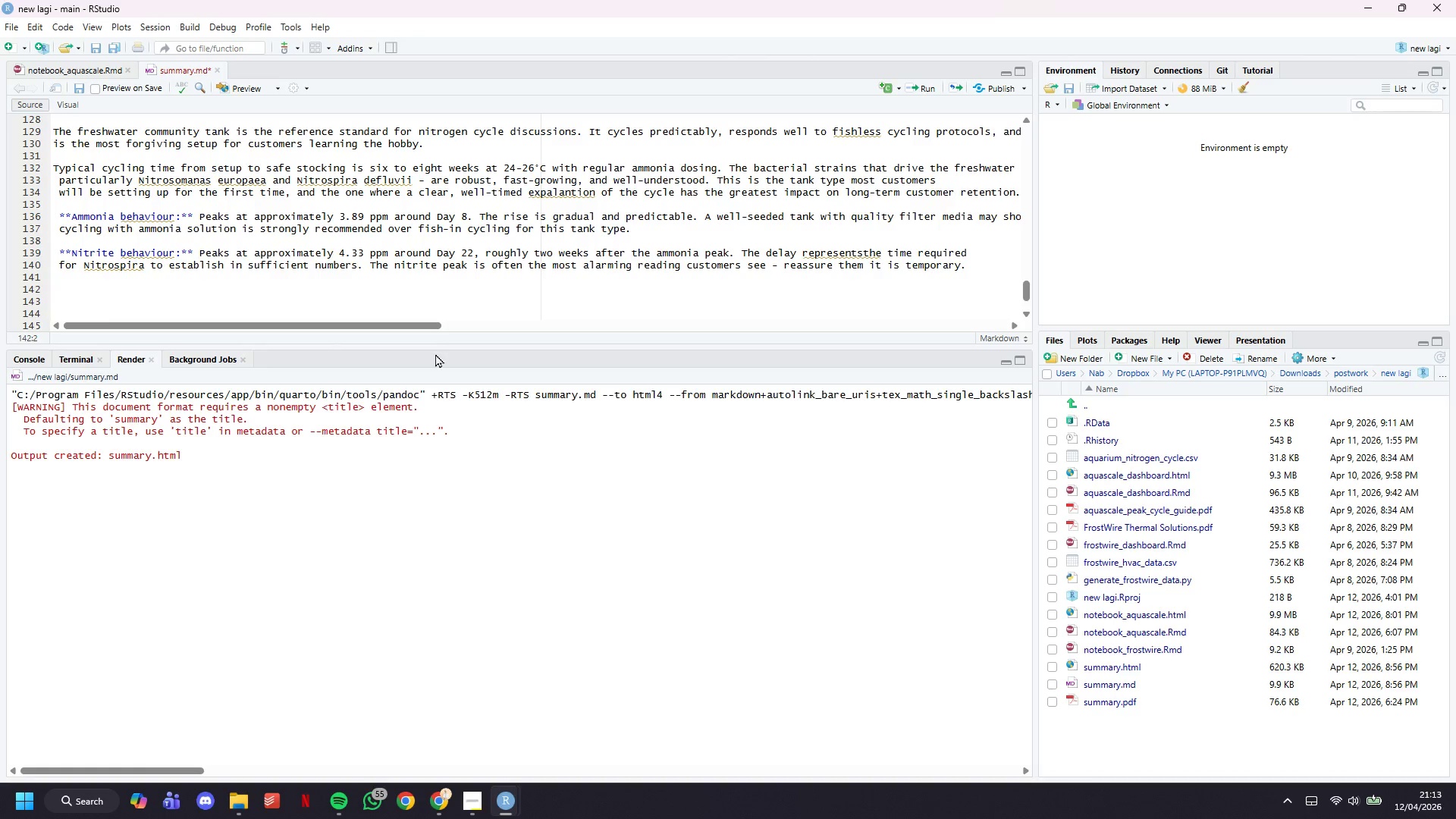 
scroll: coordinate [404, 290], scroll_direction: down, amount: 5.0
 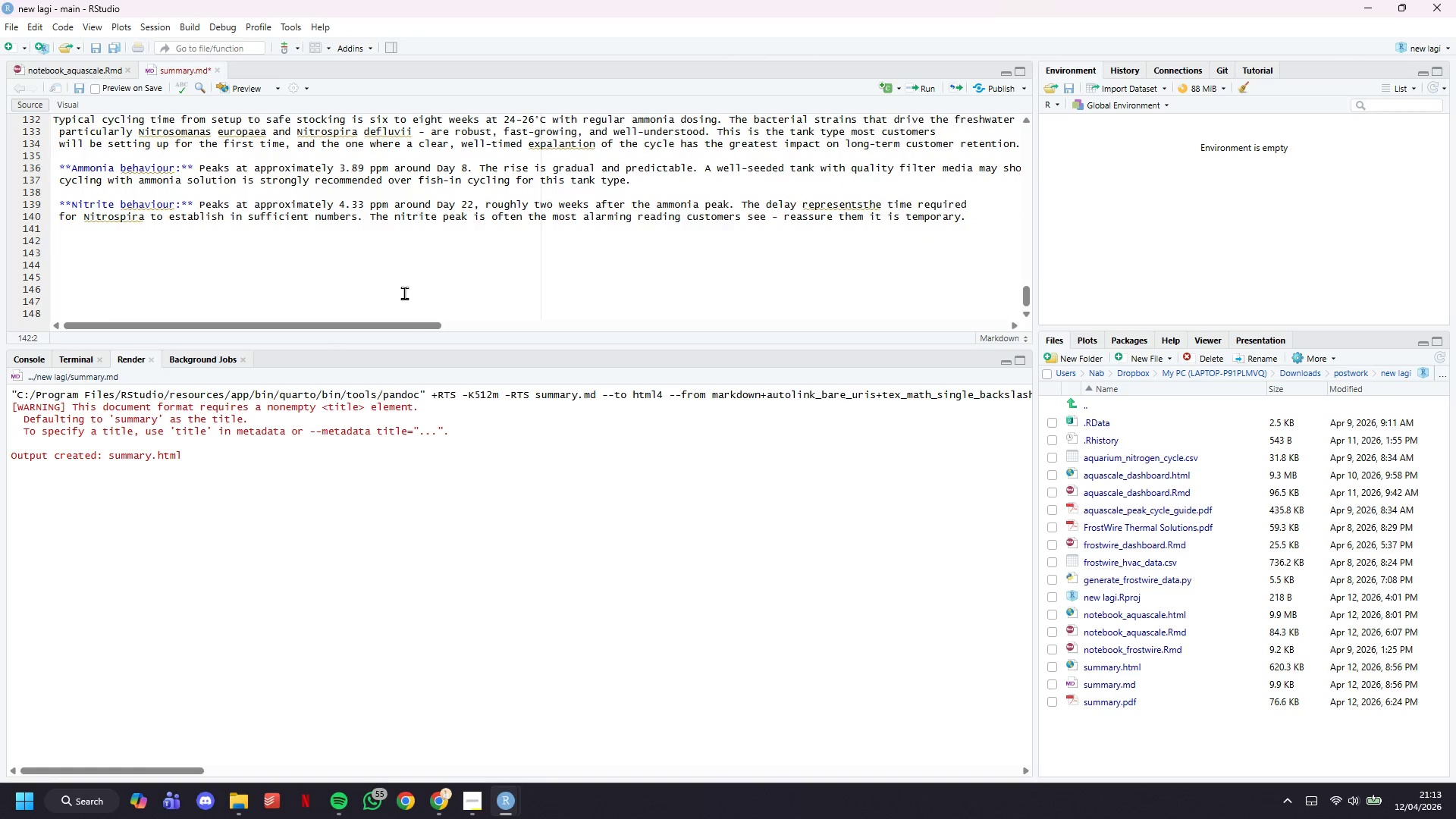 
key(Control+S)
 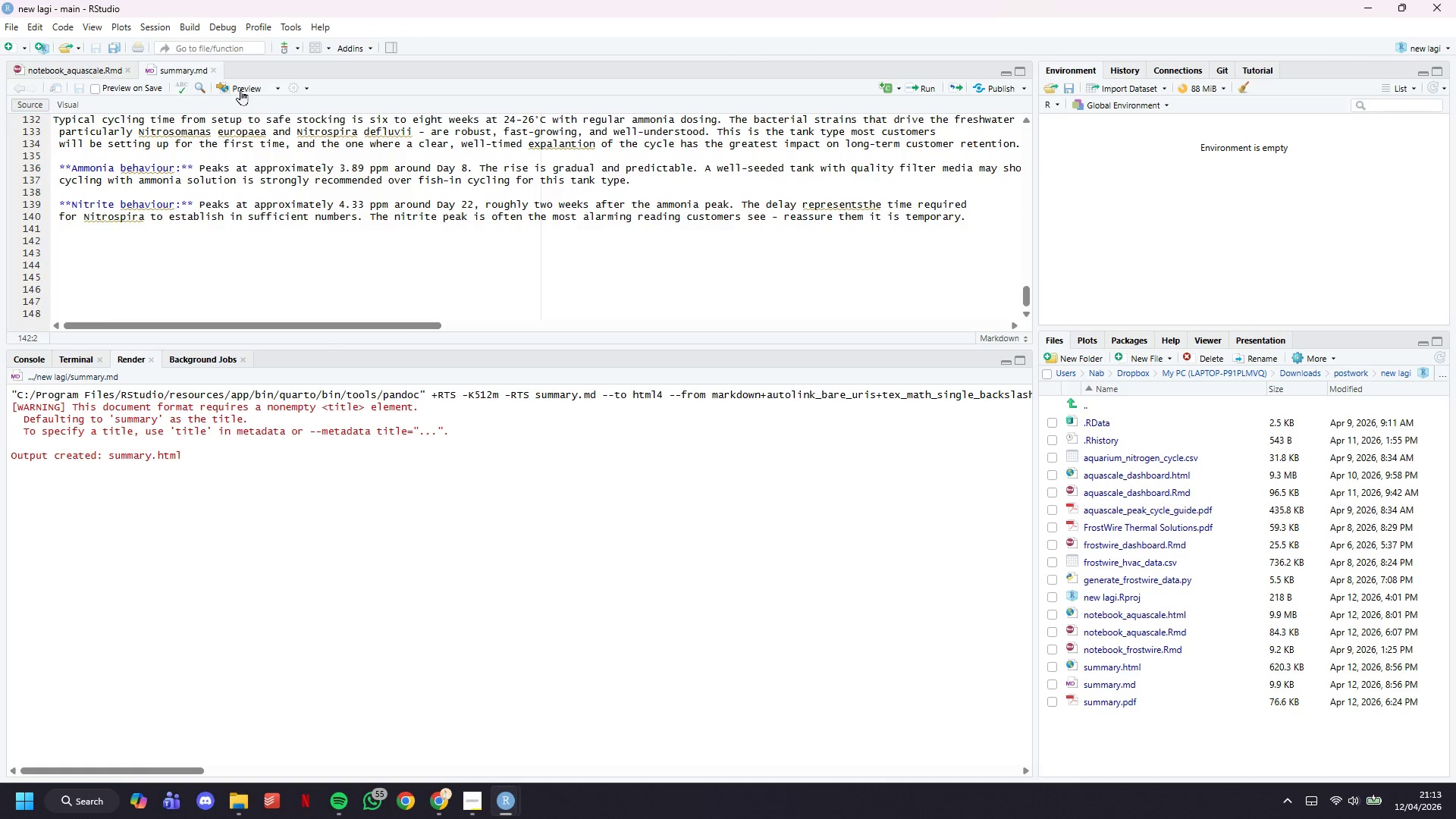 
left_click([240, 89])
 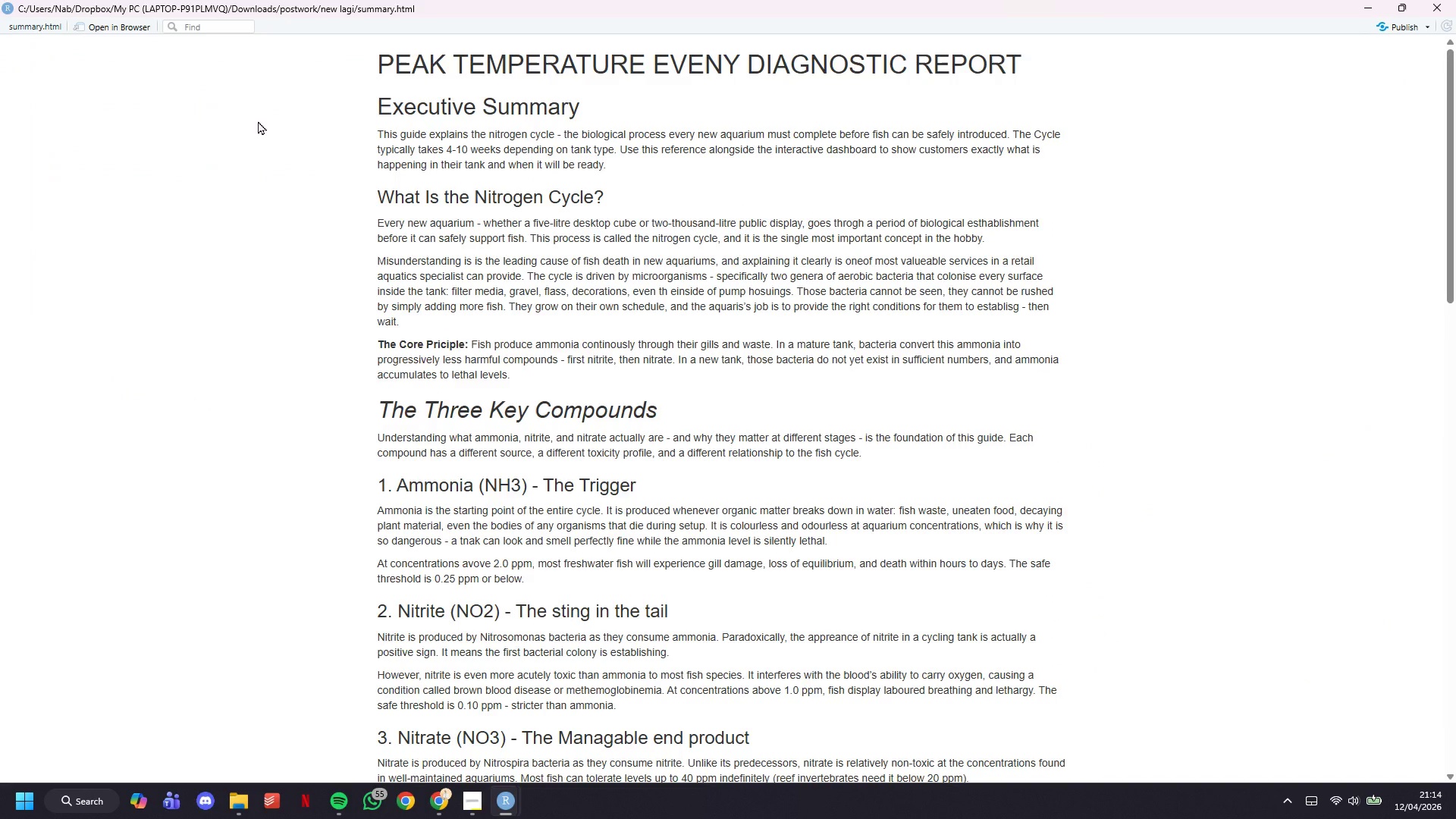 
wait(63.17)
 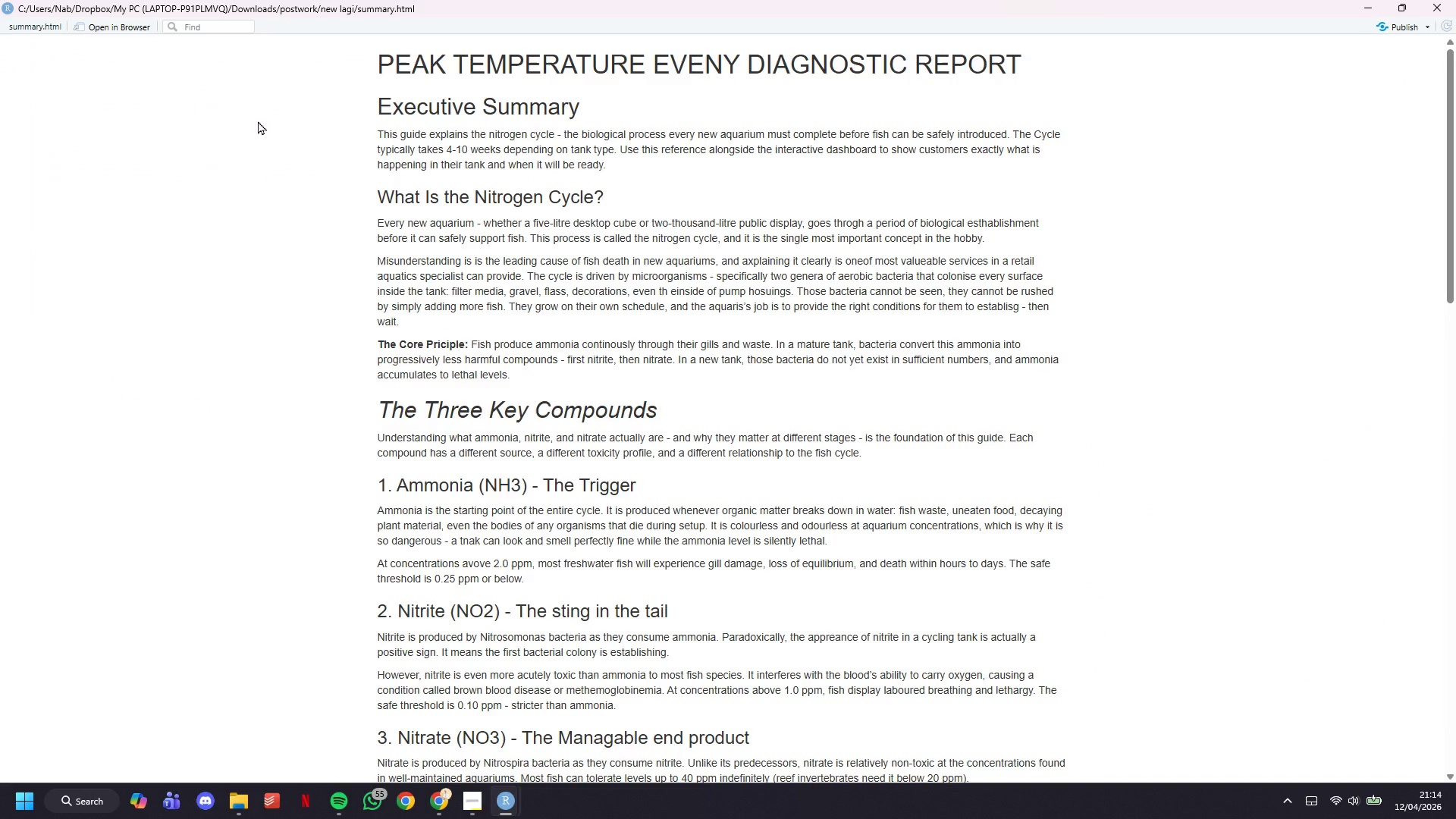 
scroll: coordinate [899, 385], scroll_direction: down, amount: 19.0
 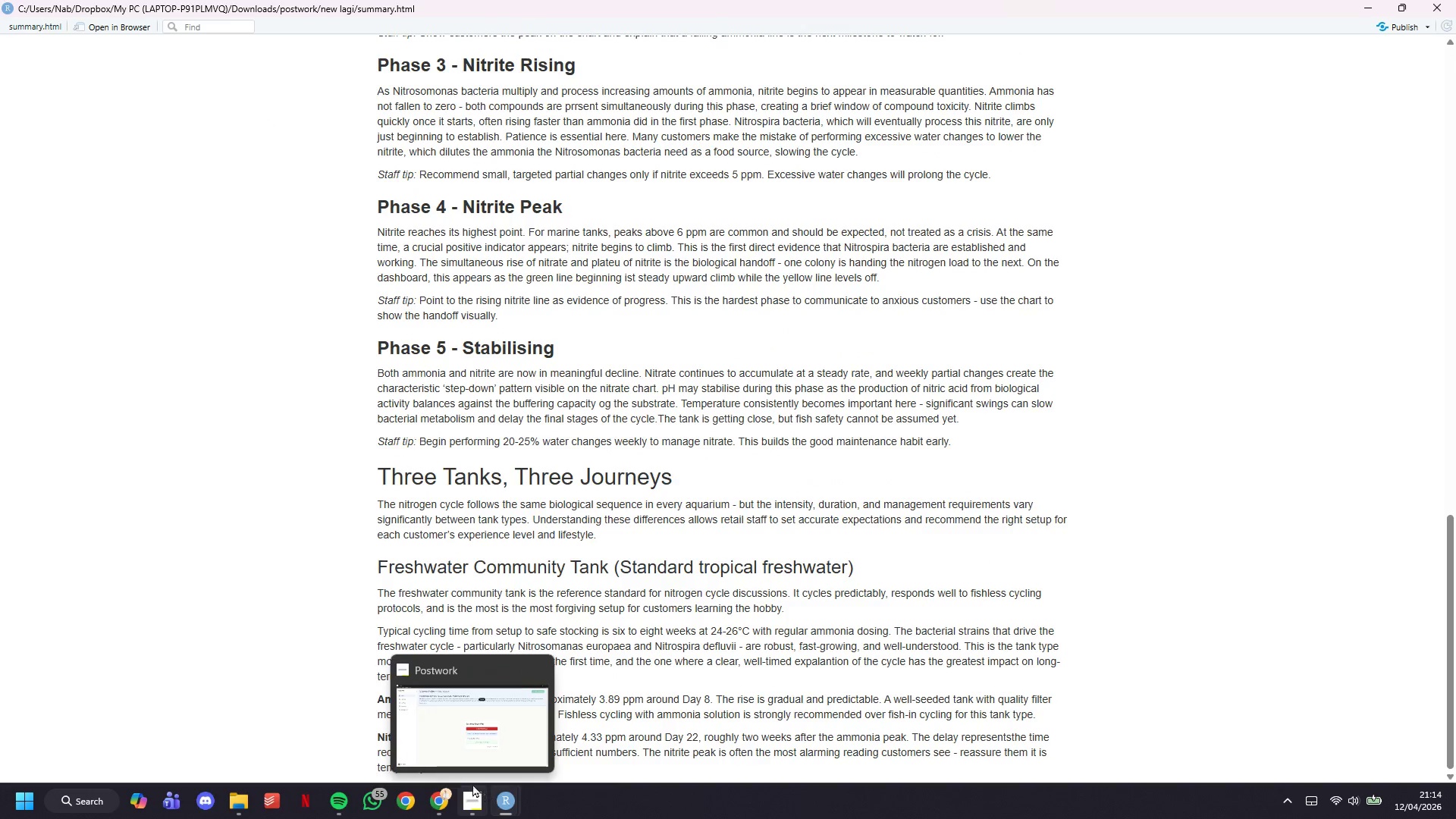 
left_click([453, 745])